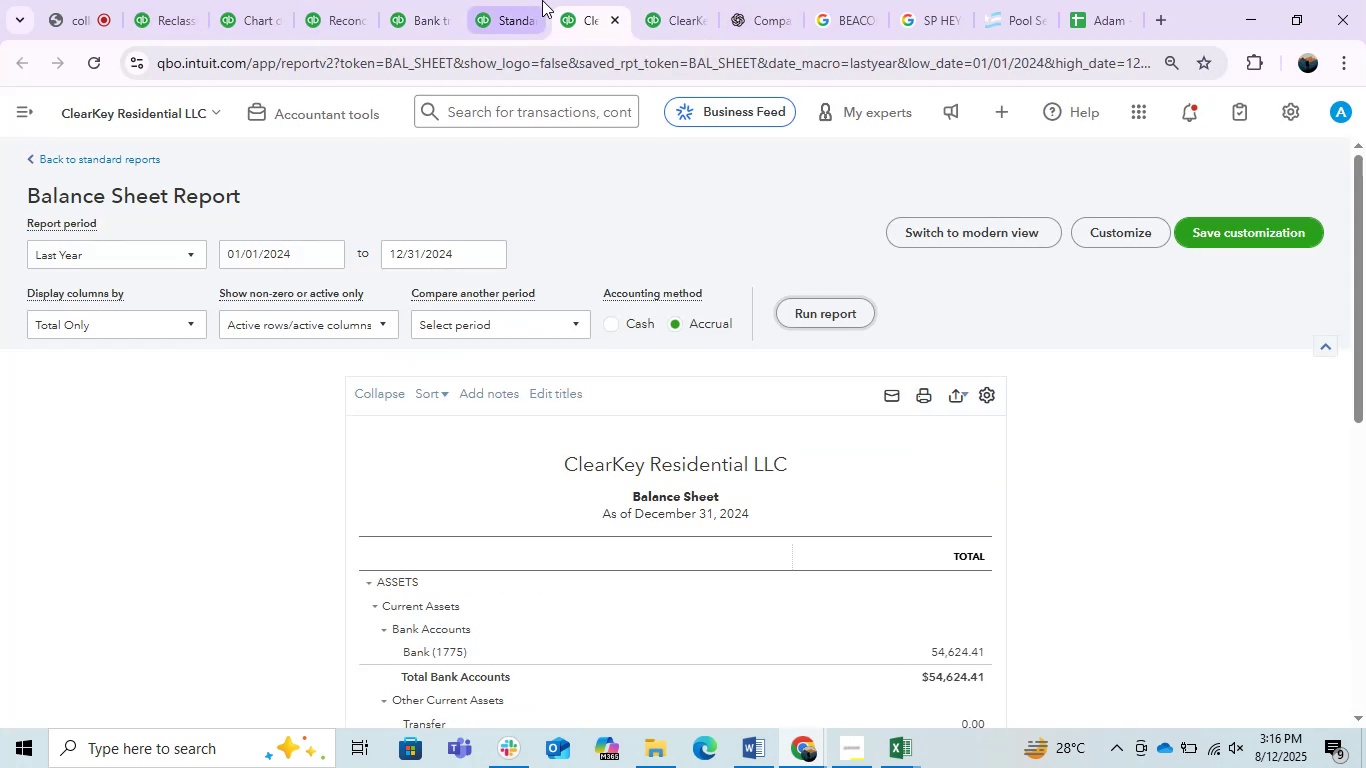 
left_click_drag(start_coordinate=[528, 0], to_coordinate=[680, 0])
 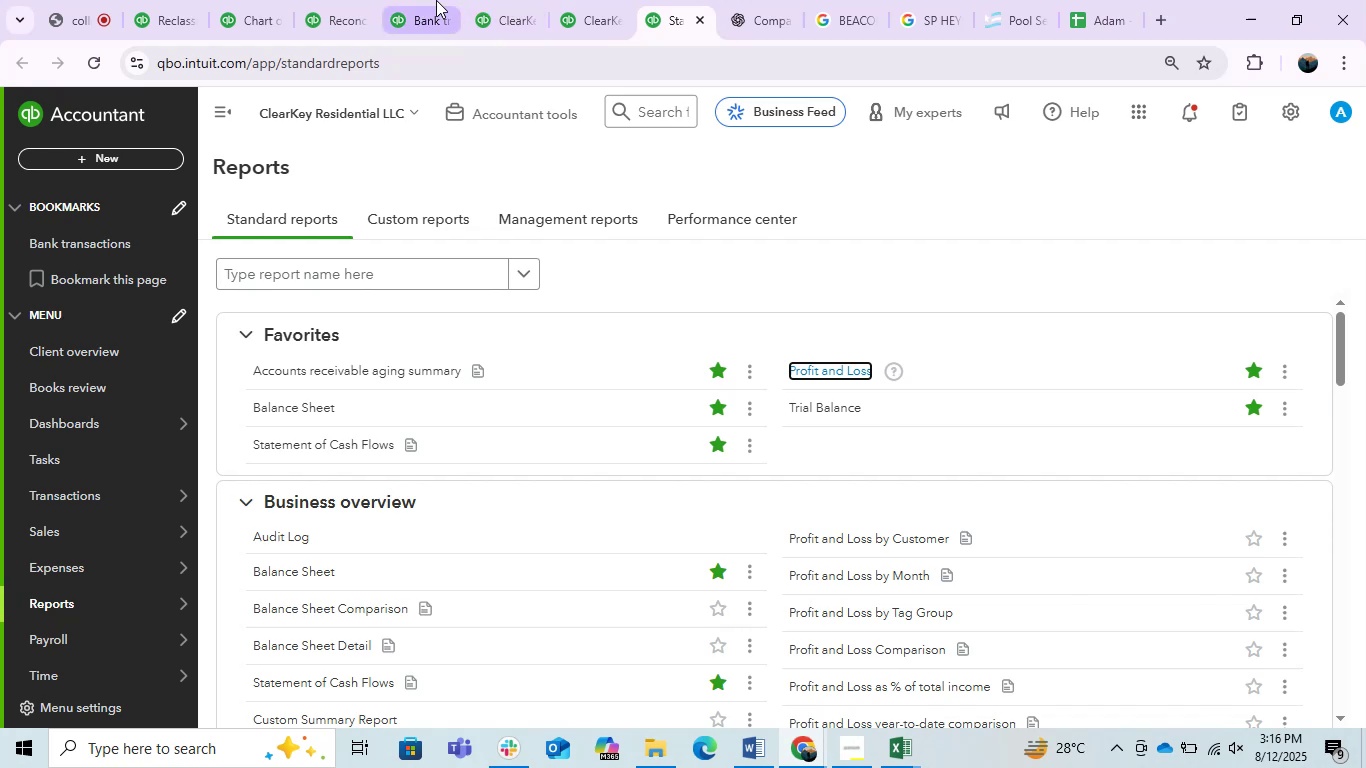 
left_click_drag(start_coordinate=[435, 0], to_coordinate=[690, 0])
 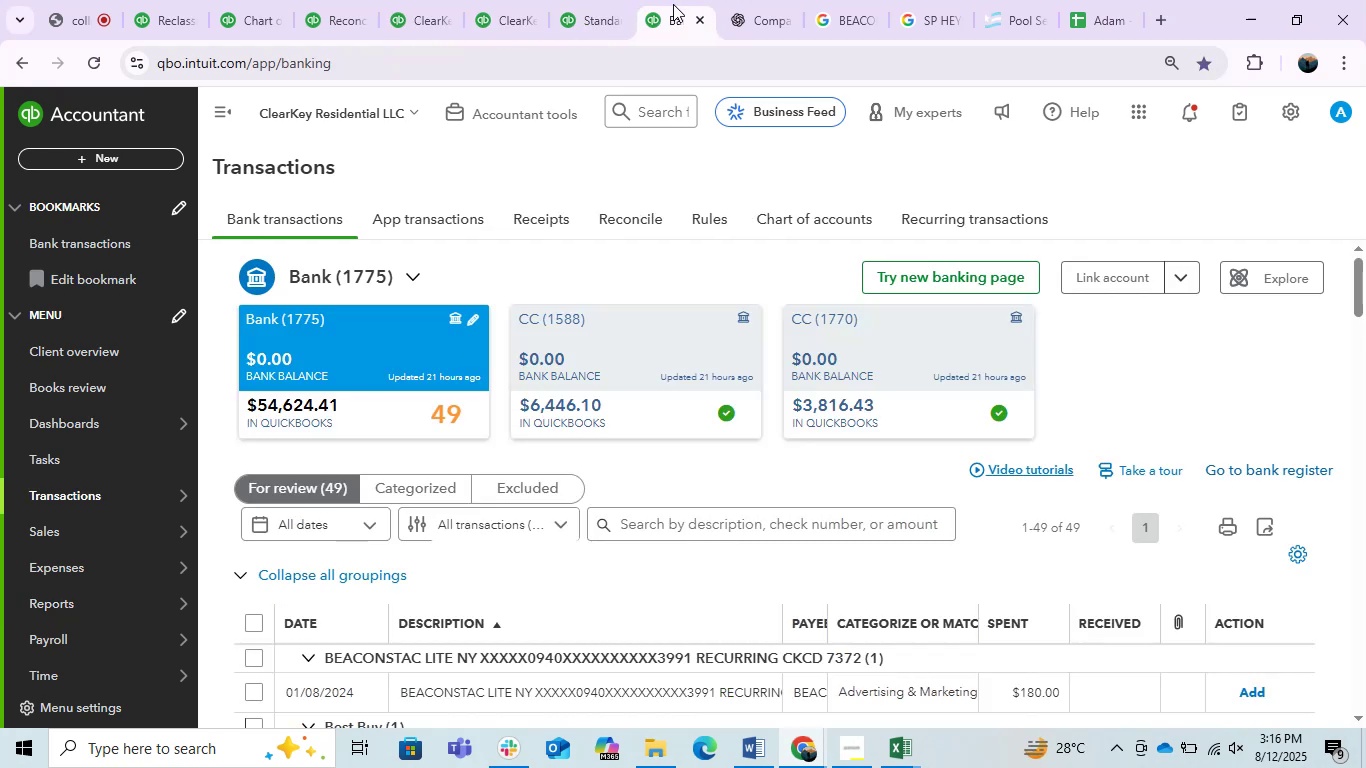 
left_click([673, 4])
 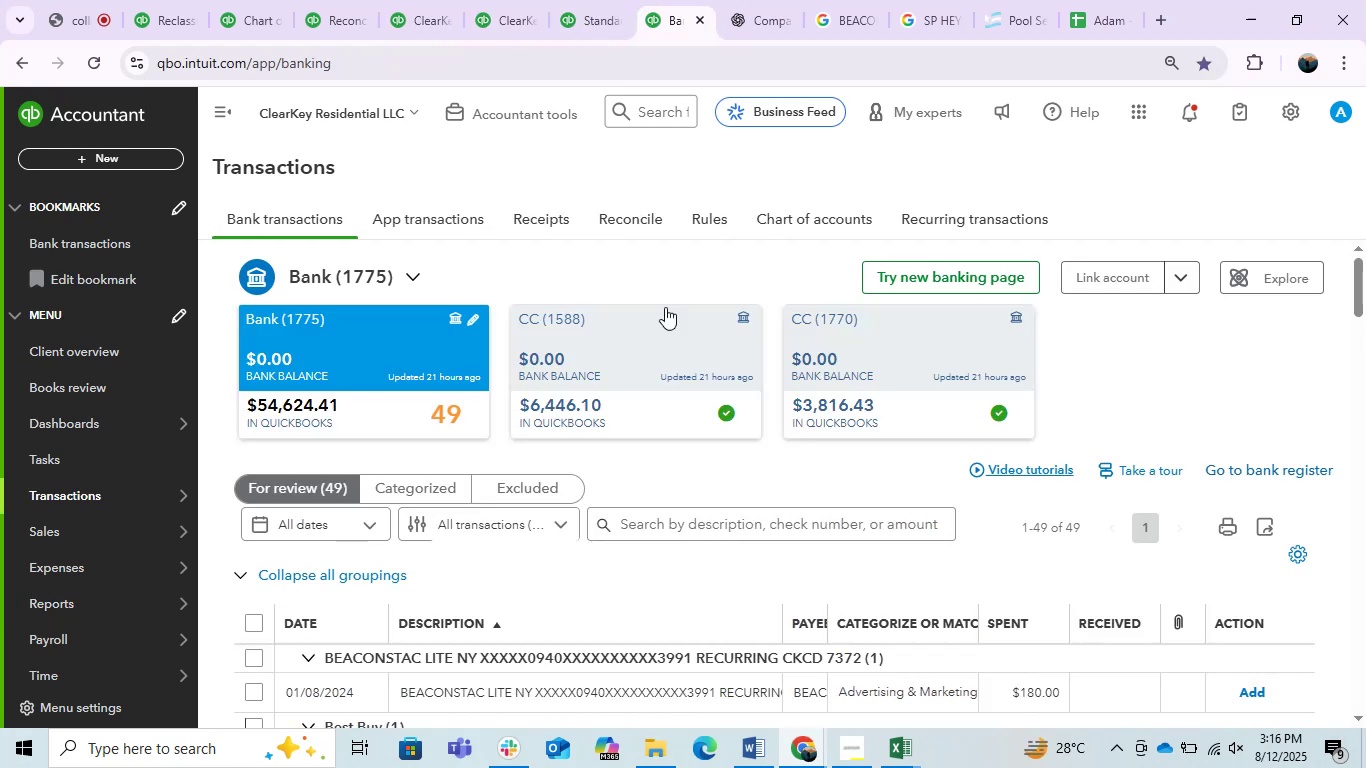 
scroll: coordinate [686, 513], scroll_direction: down, amount: 18.0
 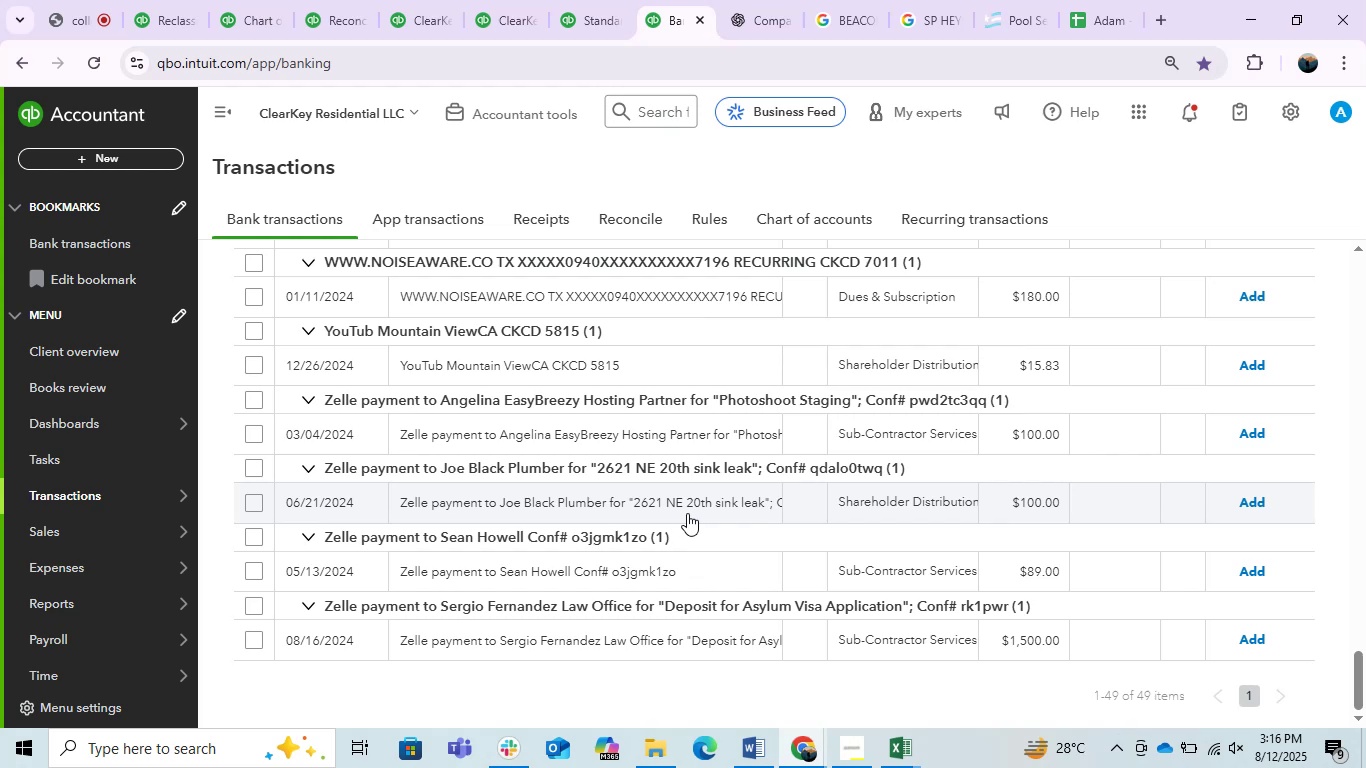 
wait(14.29)
 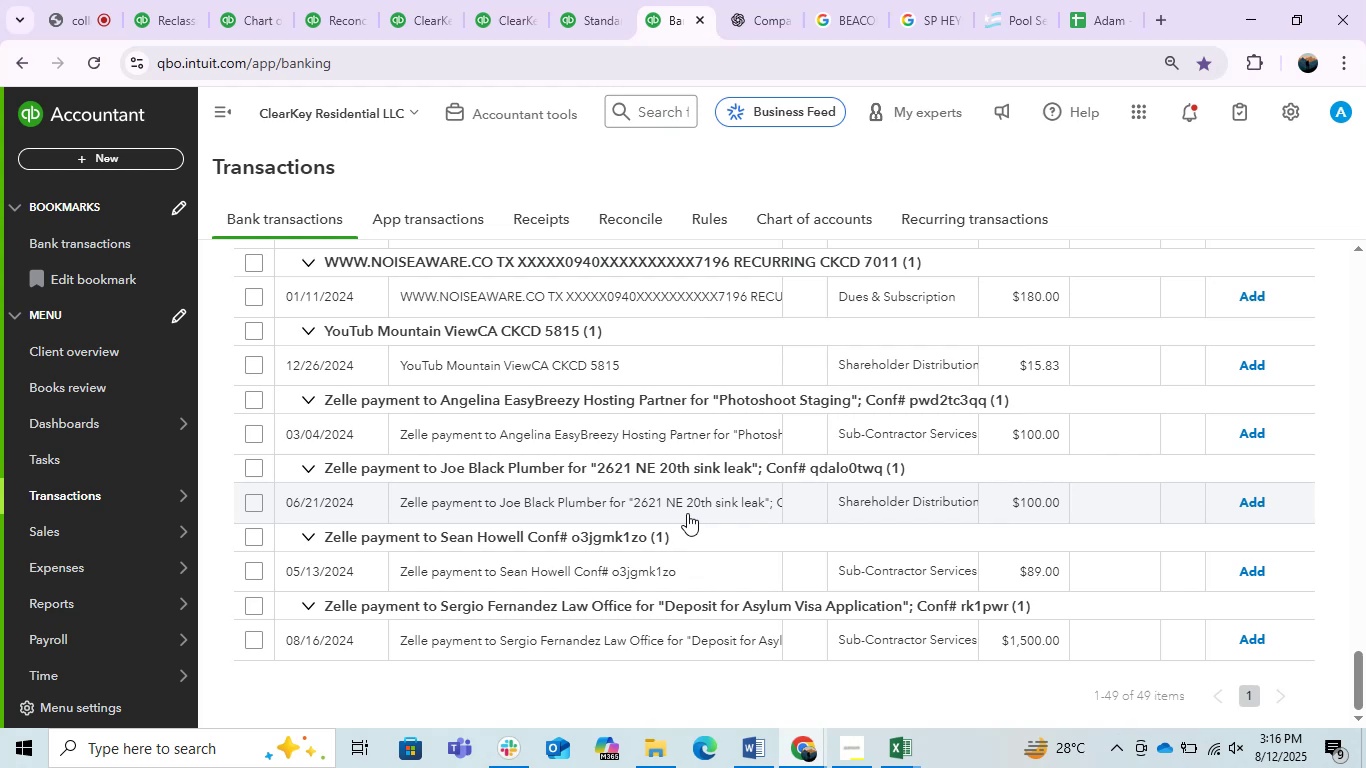 
left_click([584, 0])
 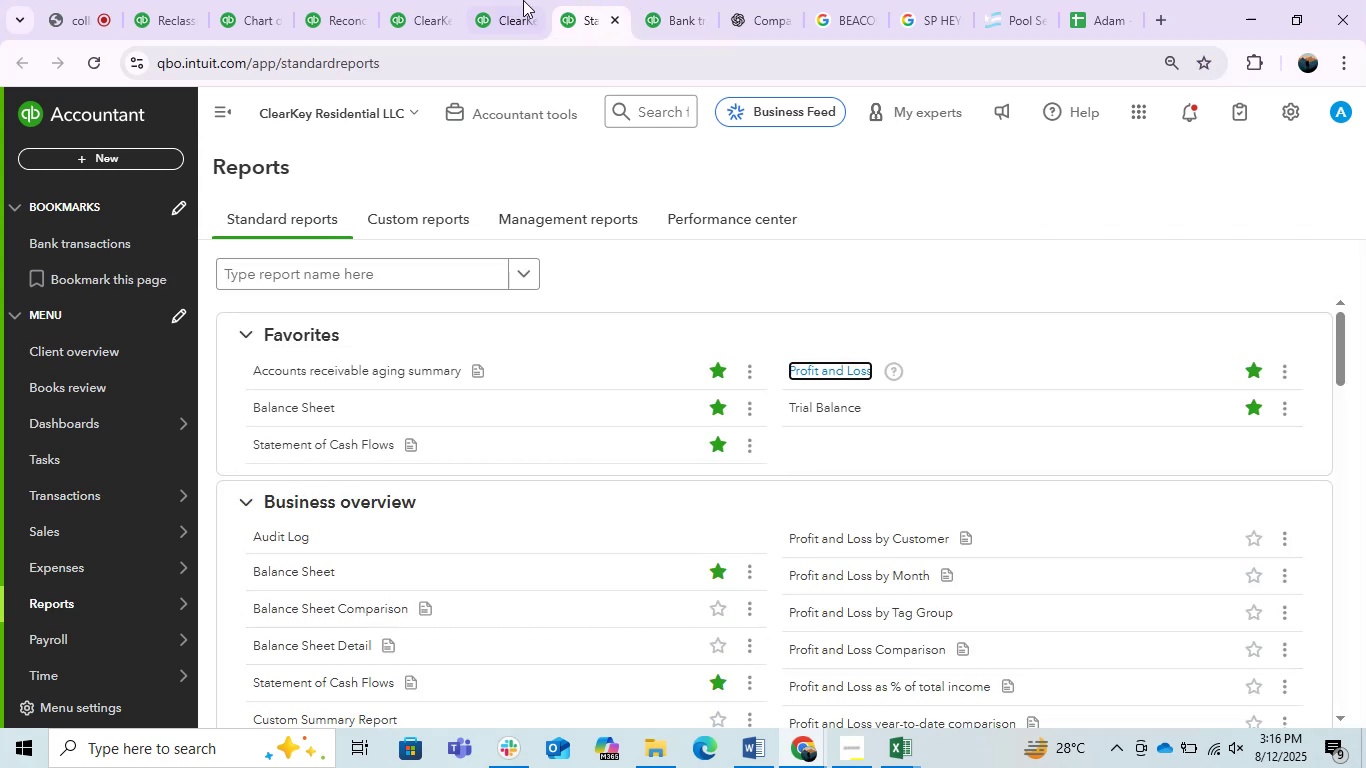 
left_click([516, 0])
 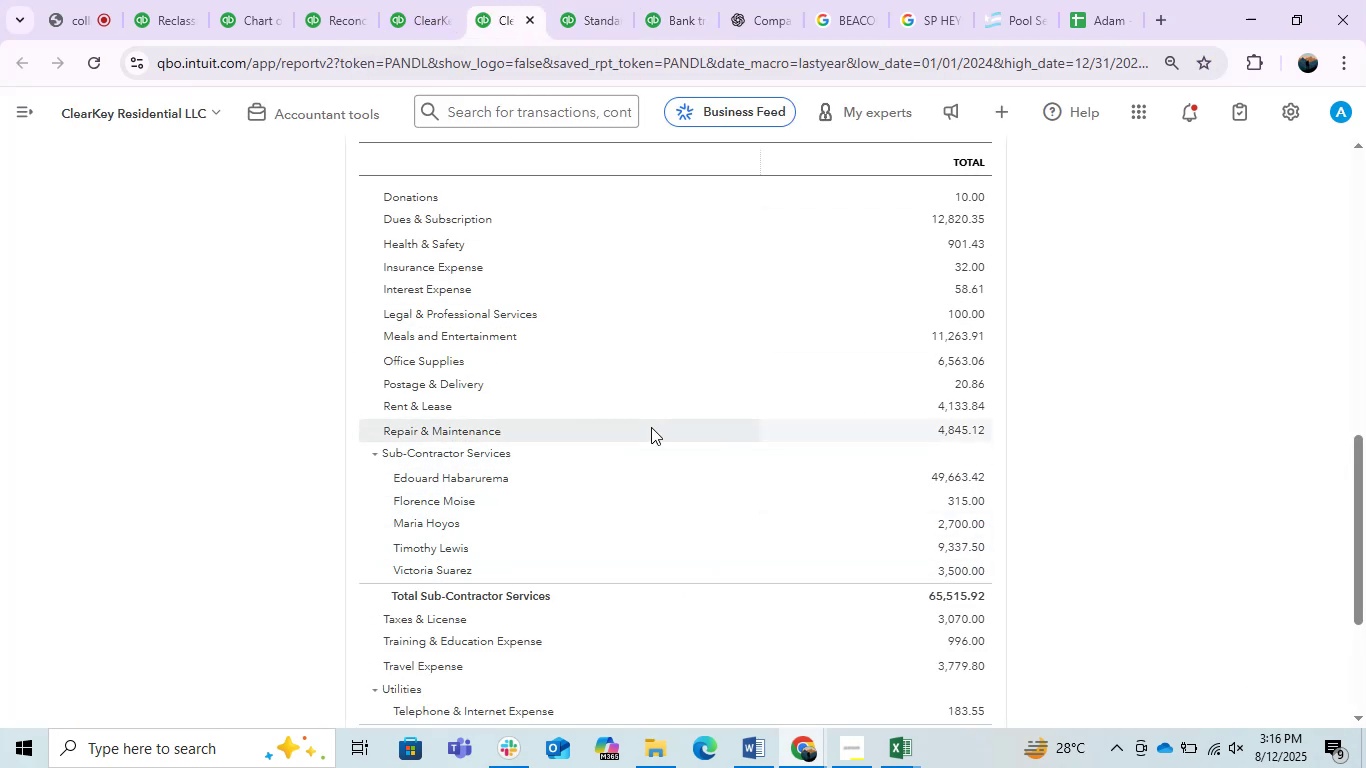 
wait(5.73)
 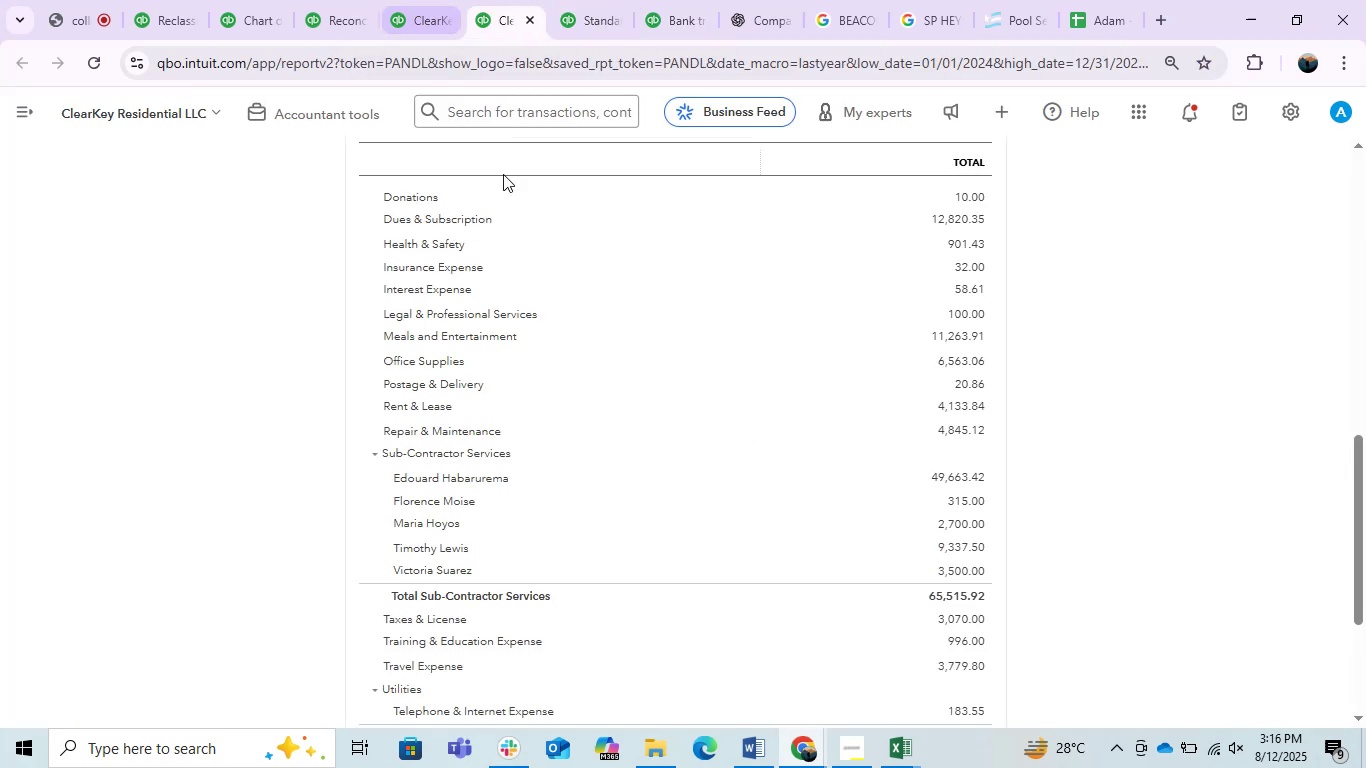 
left_click([701, 6])
 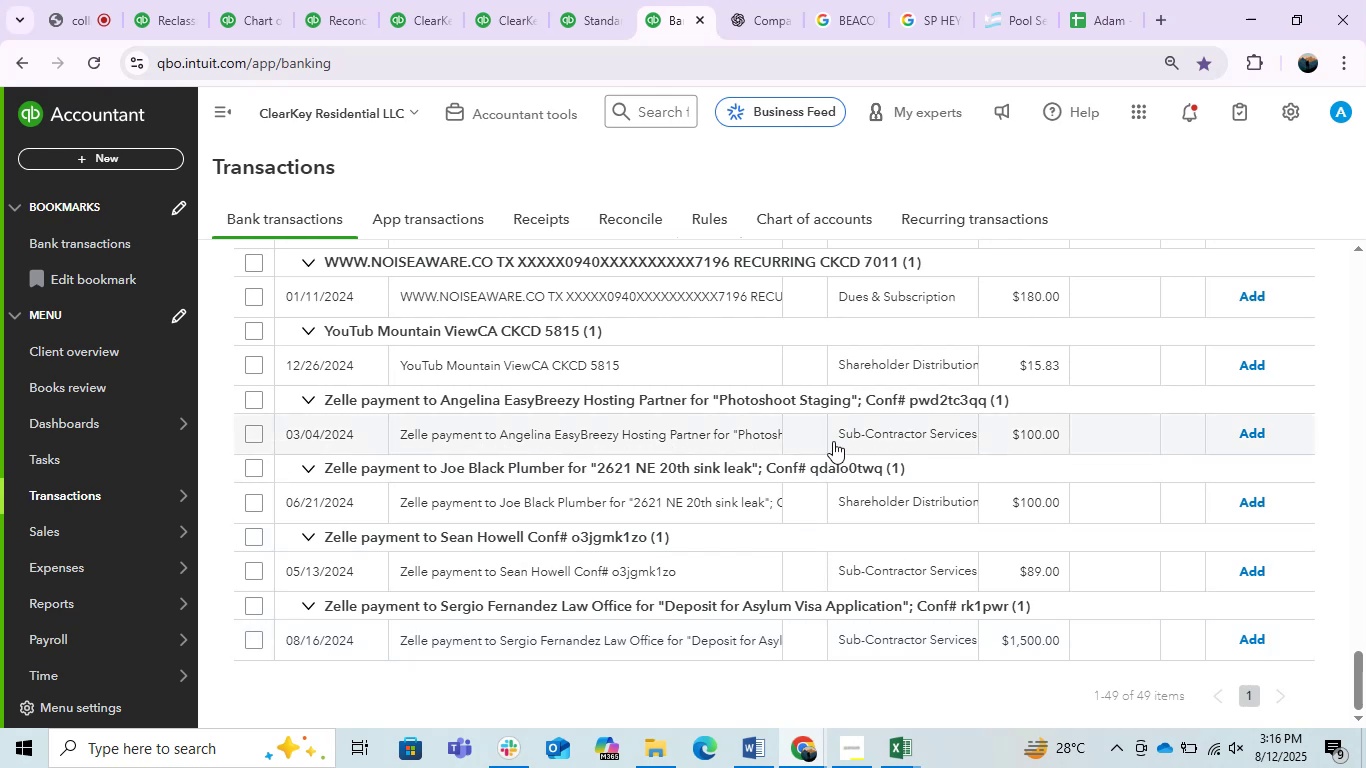 
wait(6.48)
 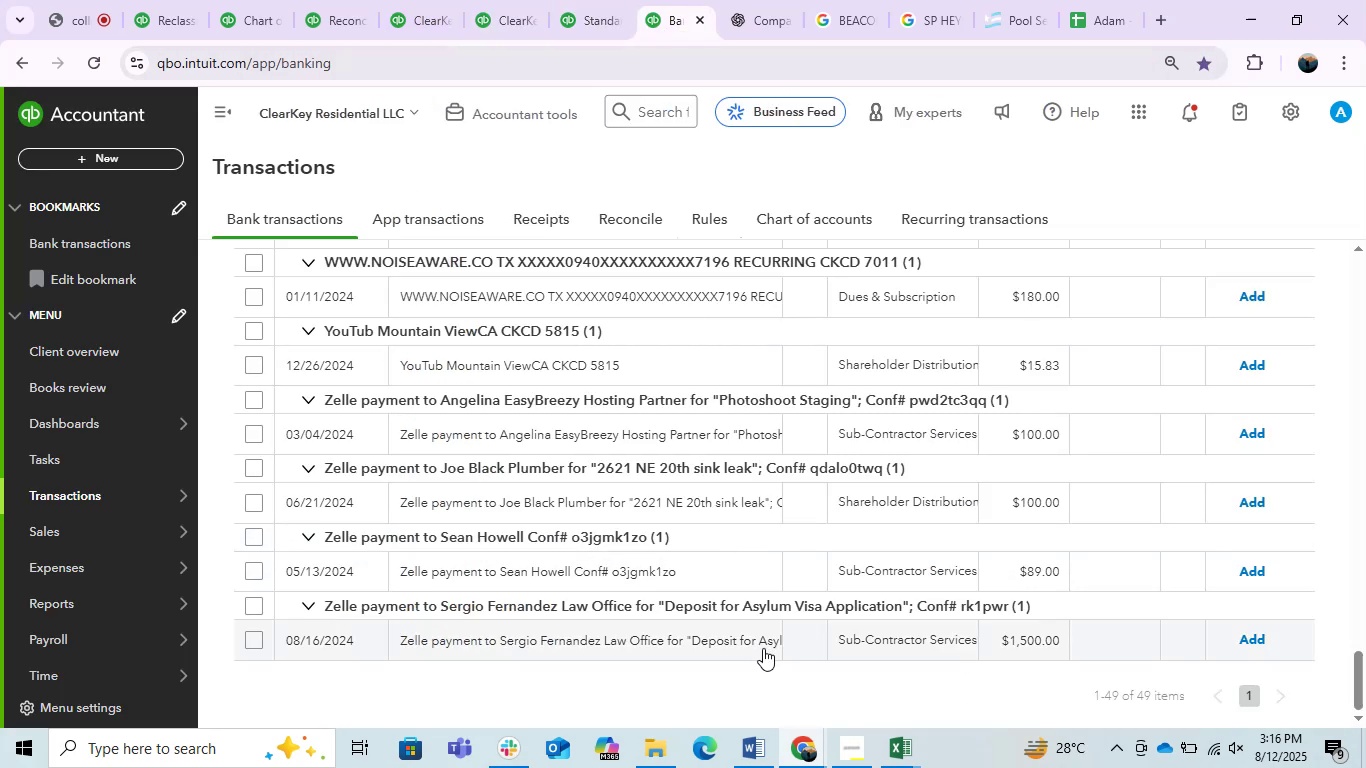 
scroll: coordinate [820, 540], scroll_direction: up, amount: 13.0
 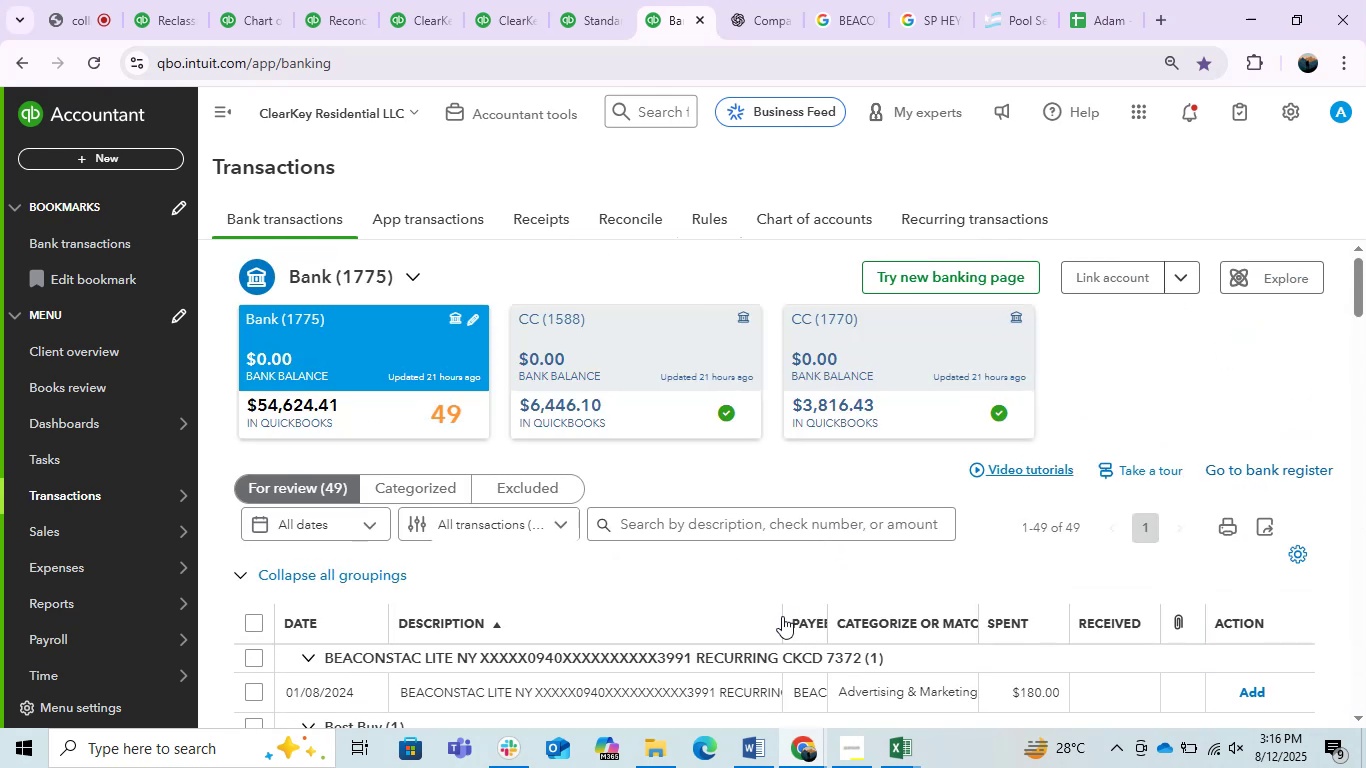 
left_click_drag(start_coordinate=[778, 615], to_coordinate=[961, 639])
 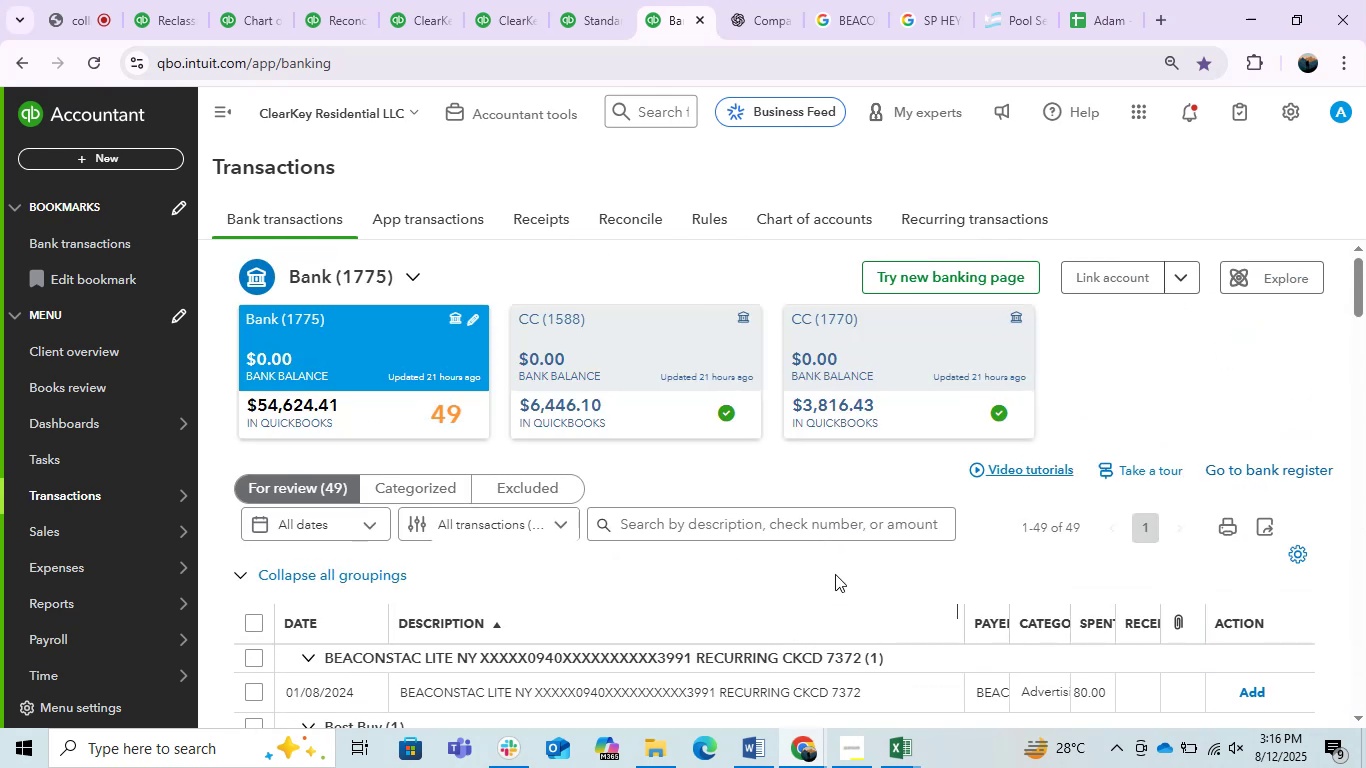 
scroll: coordinate [805, 544], scroll_direction: down, amount: 3.0
 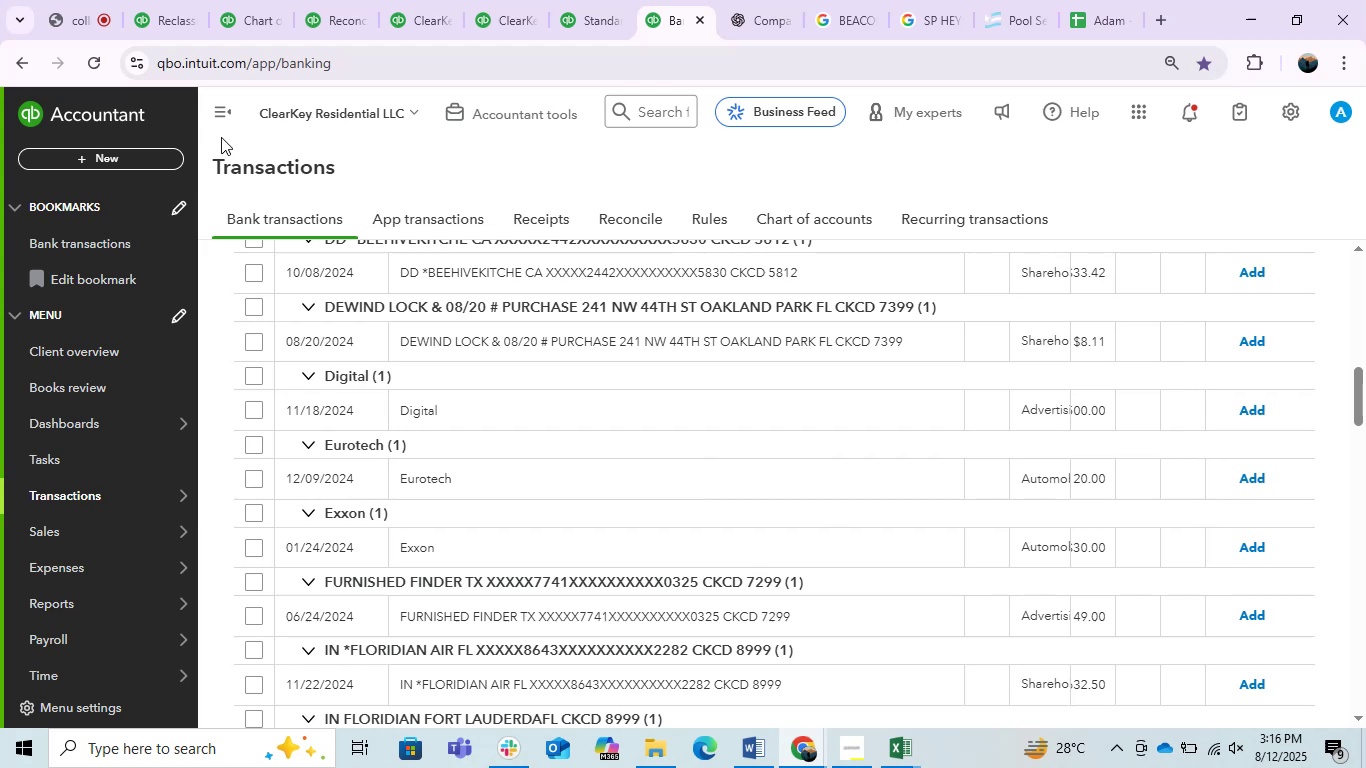 
left_click([217, 131])
 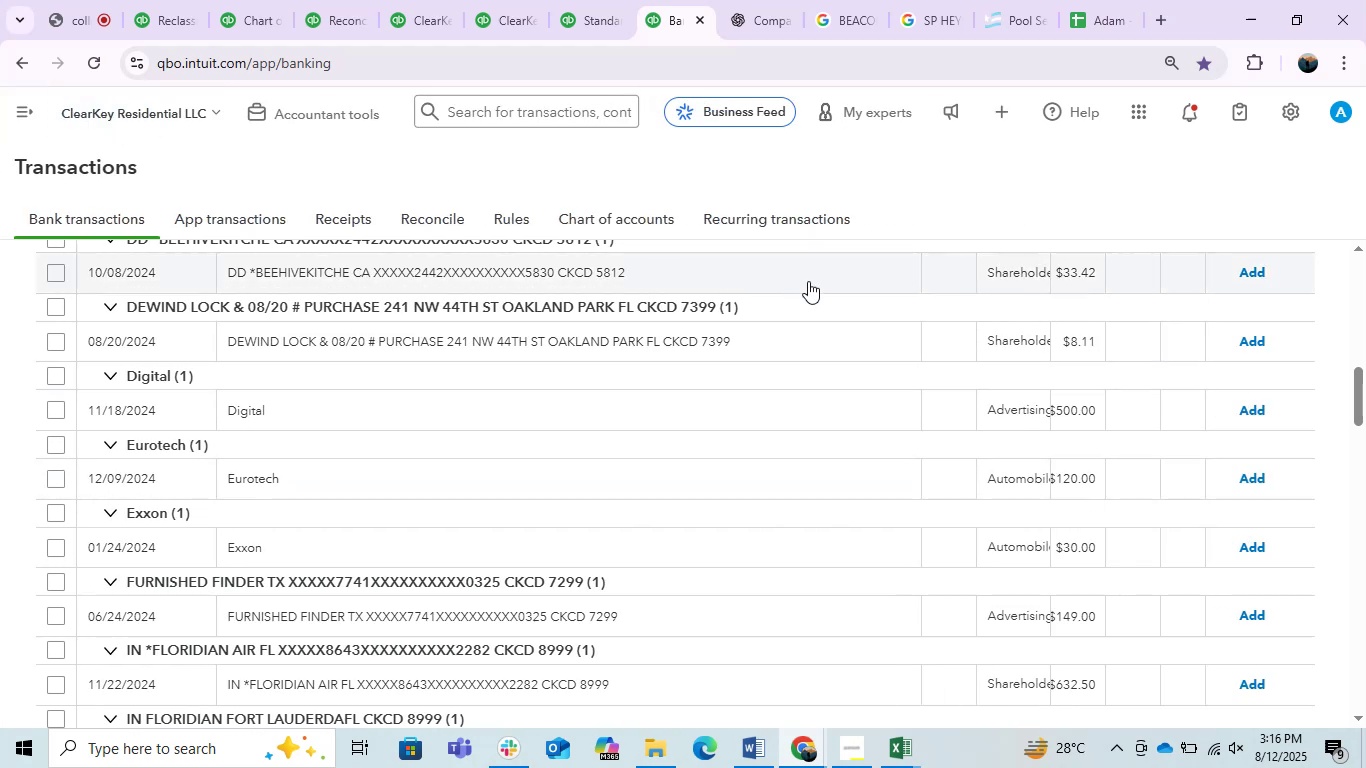 
scroll: coordinate [940, 460], scroll_direction: up, amount: 4.0
 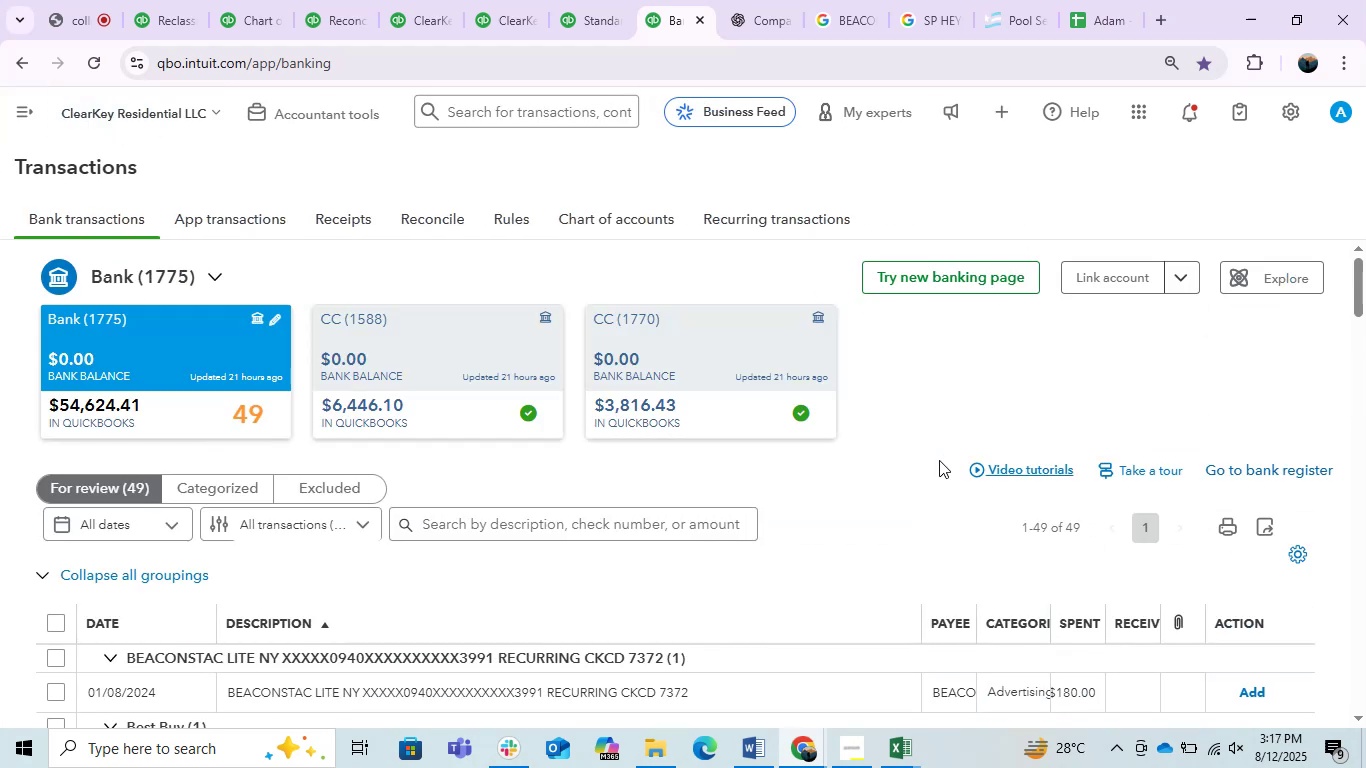 
scroll: coordinate [928, 436], scroll_direction: down, amount: 5.0
 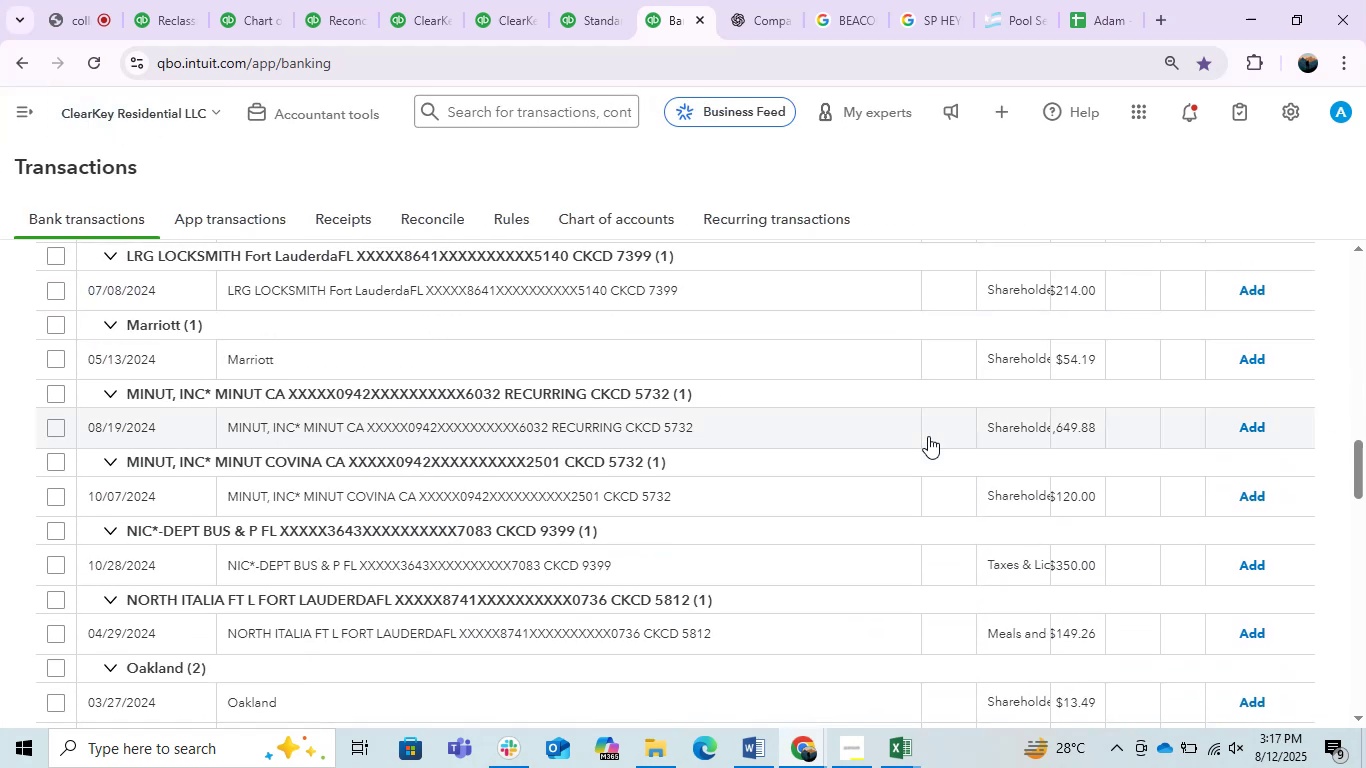 
scroll: coordinate [928, 436], scroll_direction: up, amount: 8.0
 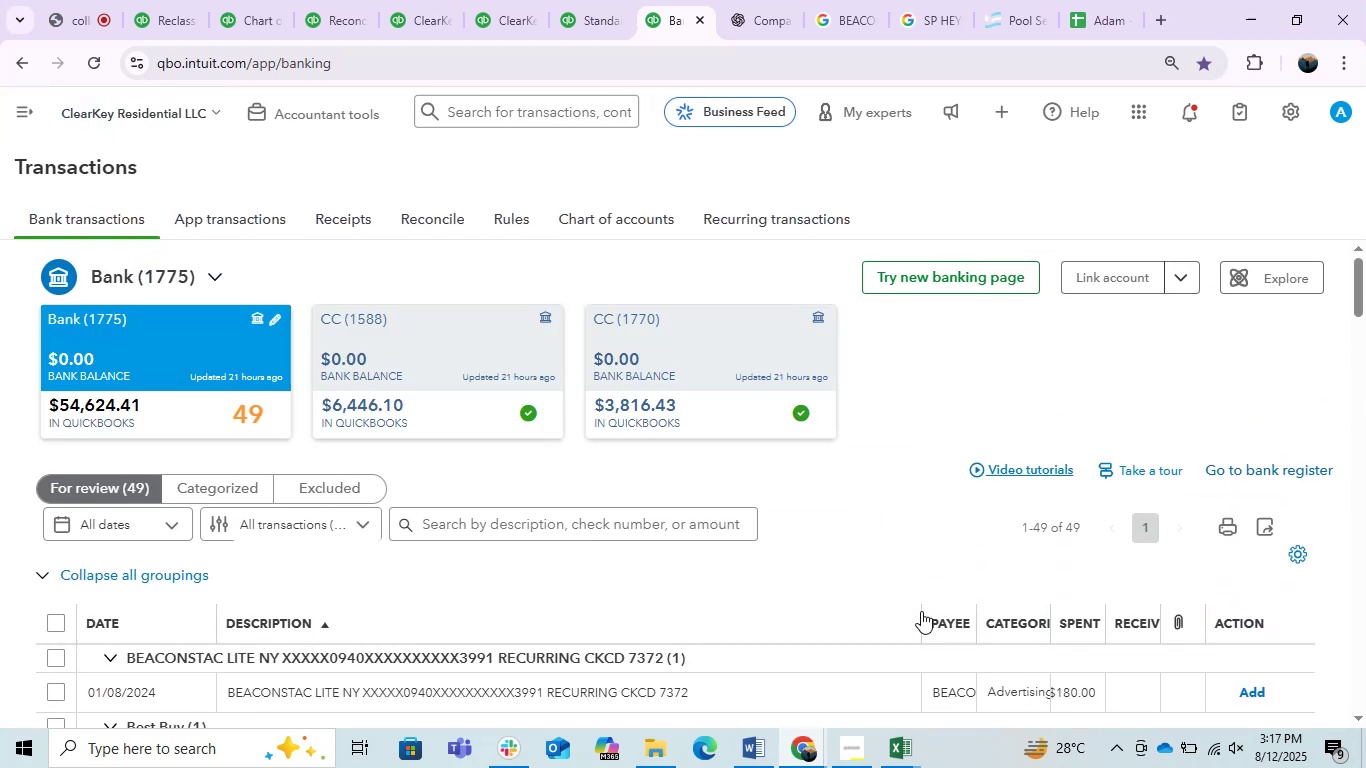 
left_click_drag(start_coordinate=[919, 611], to_coordinate=[867, 612])
 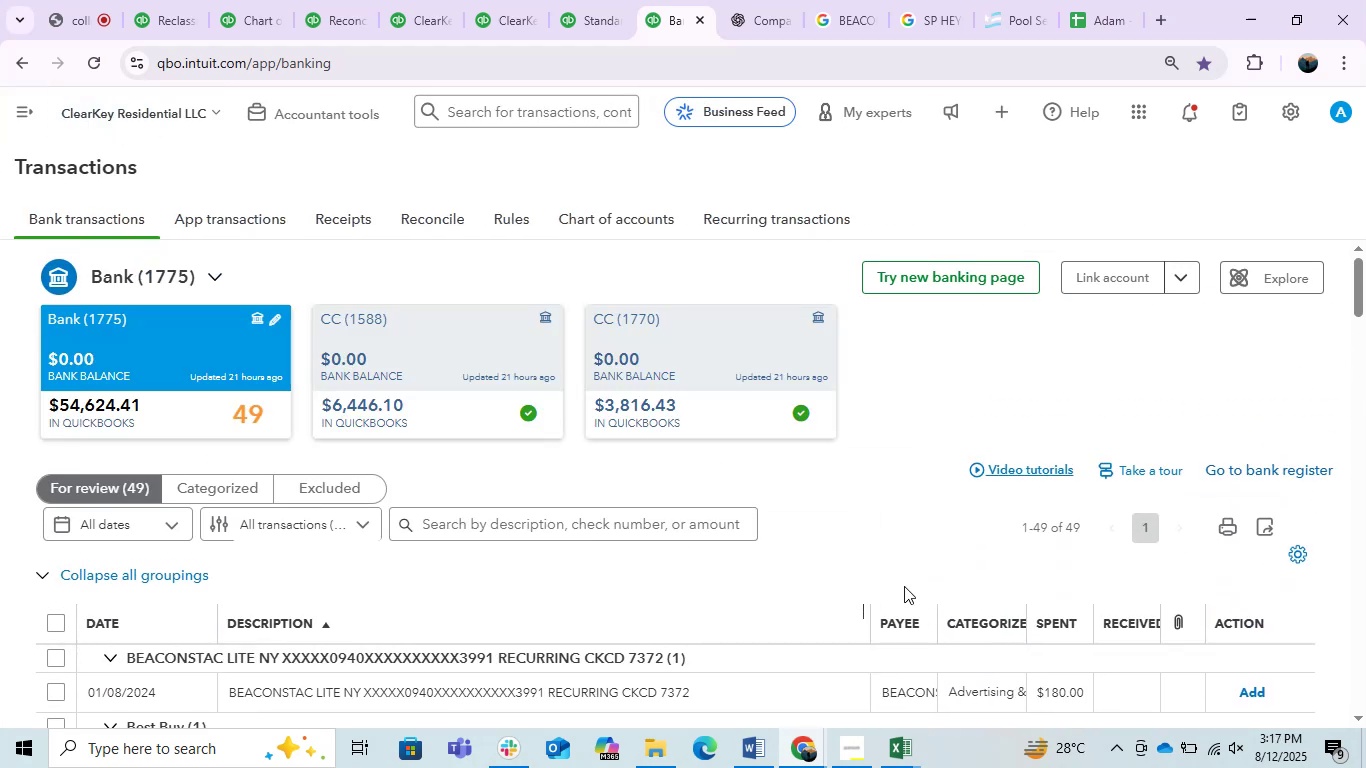 
scroll: coordinate [628, 662], scroll_direction: down, amount: 13.0
 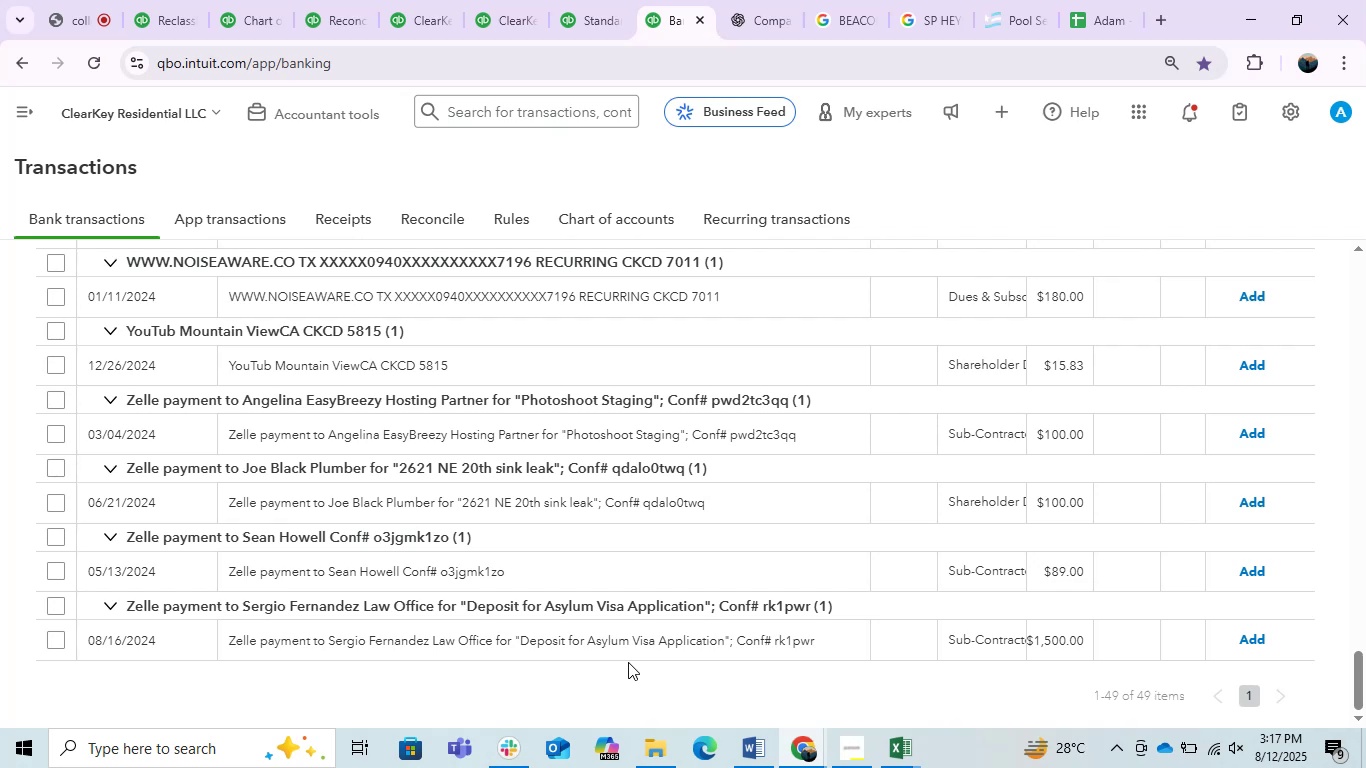 
wait(16.29)
 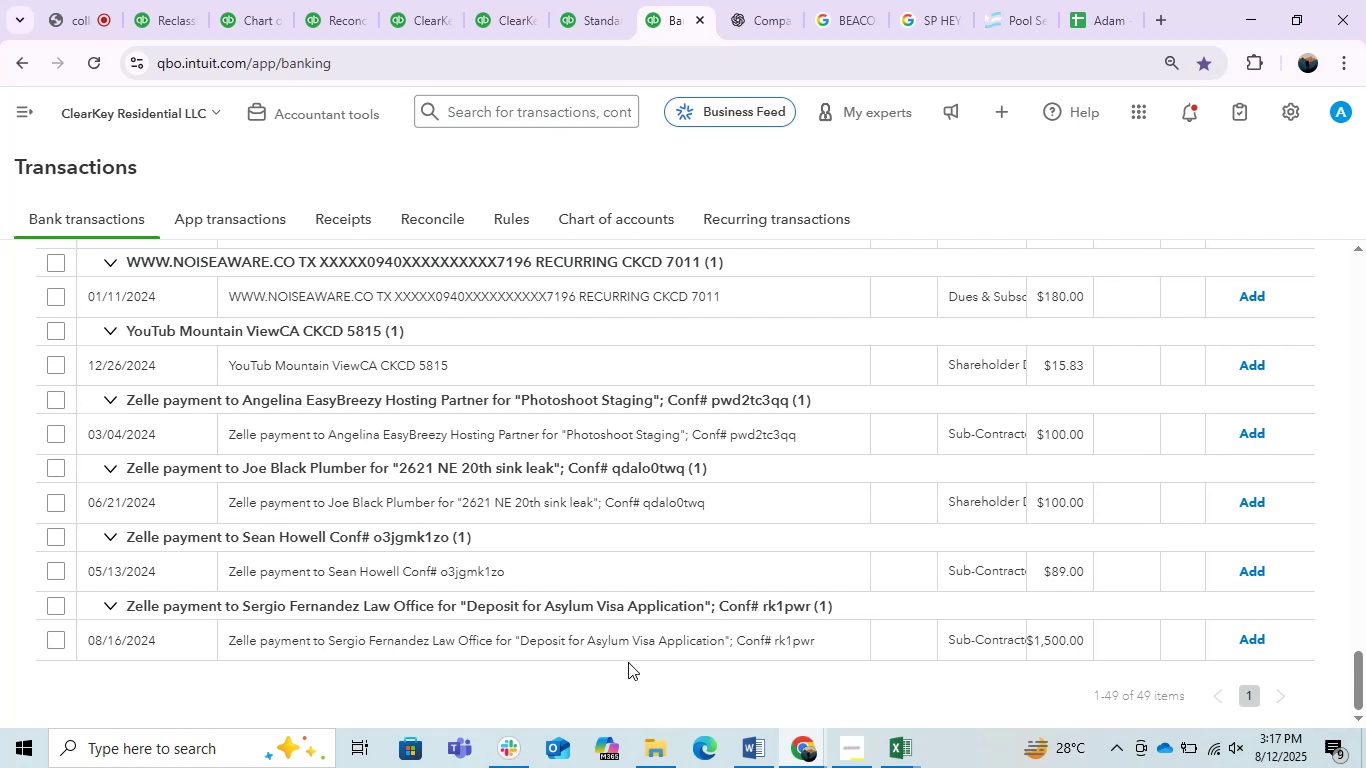 
left_click([666, 497])
 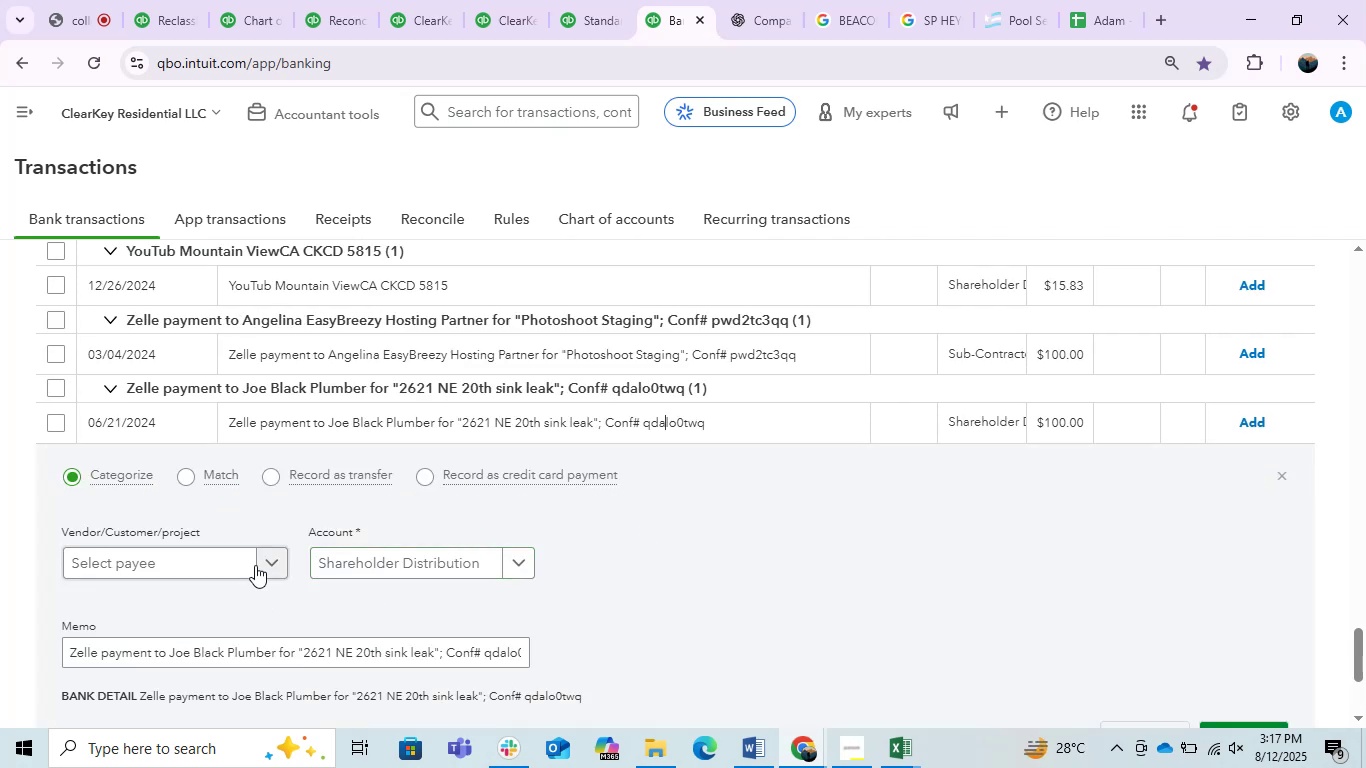 
left_click([352, 567])
 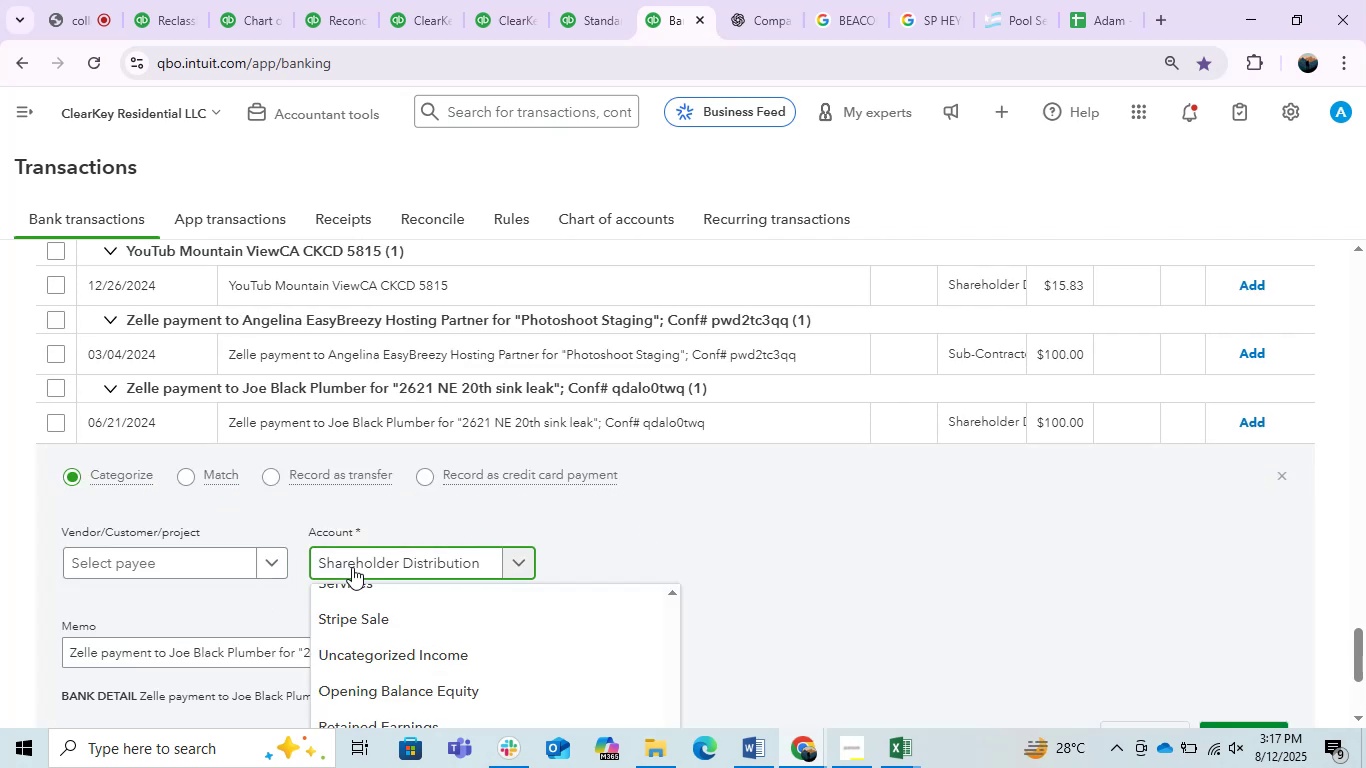 
type(re)
 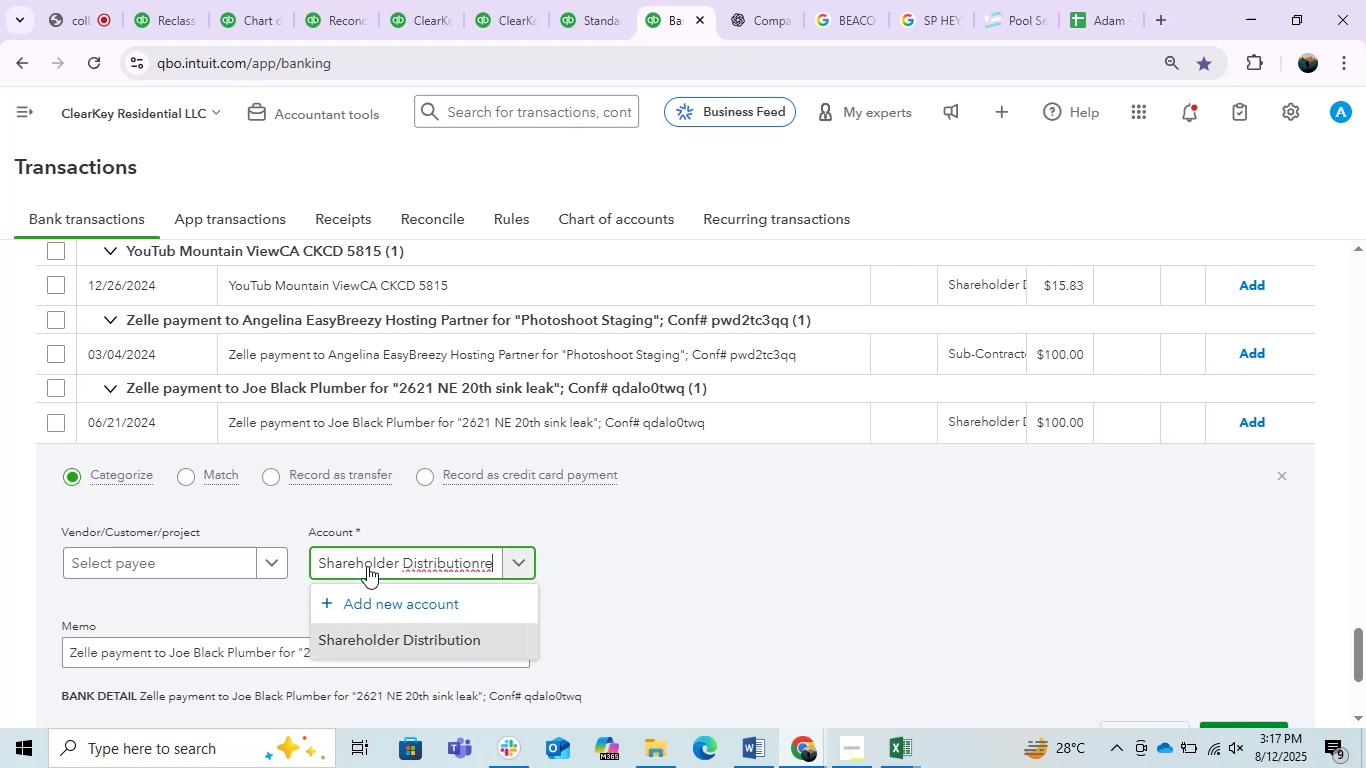 
double_click([367, 566])
 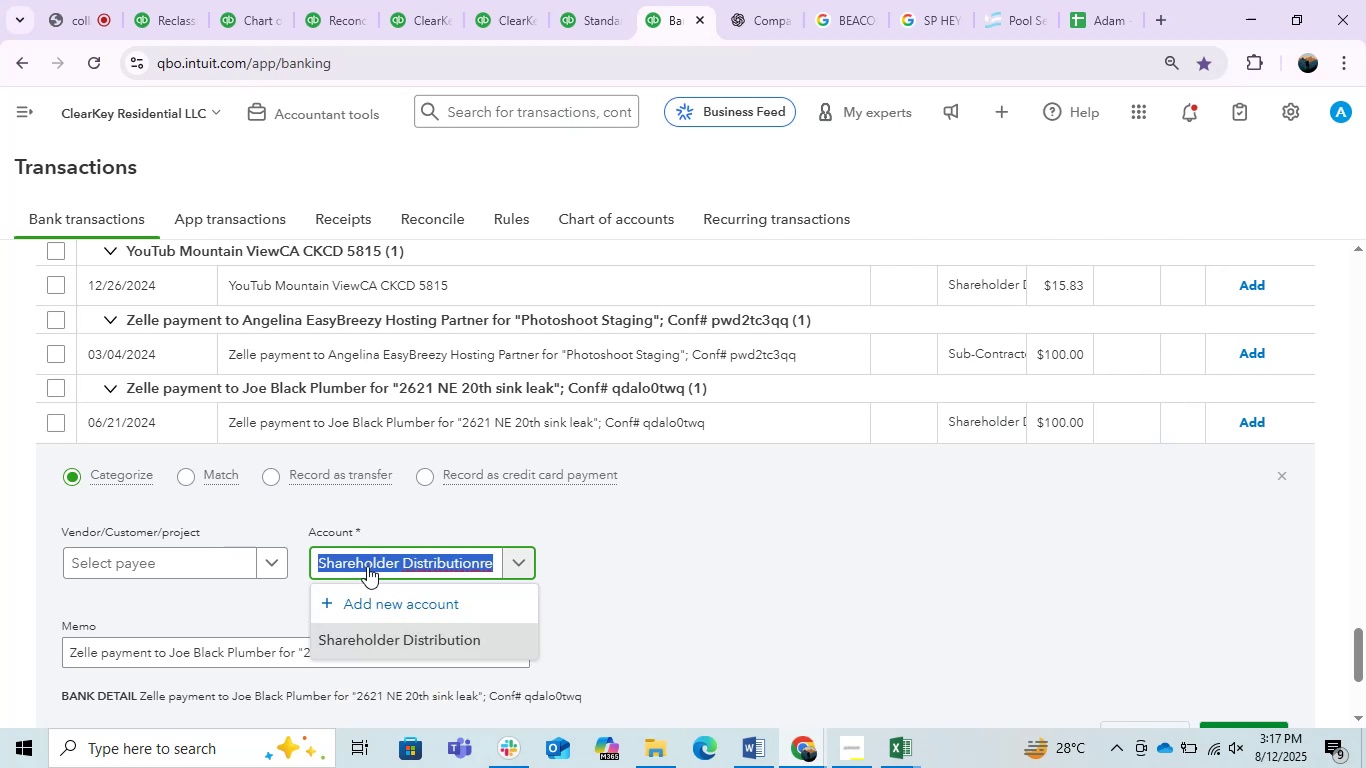 
type(rep)
 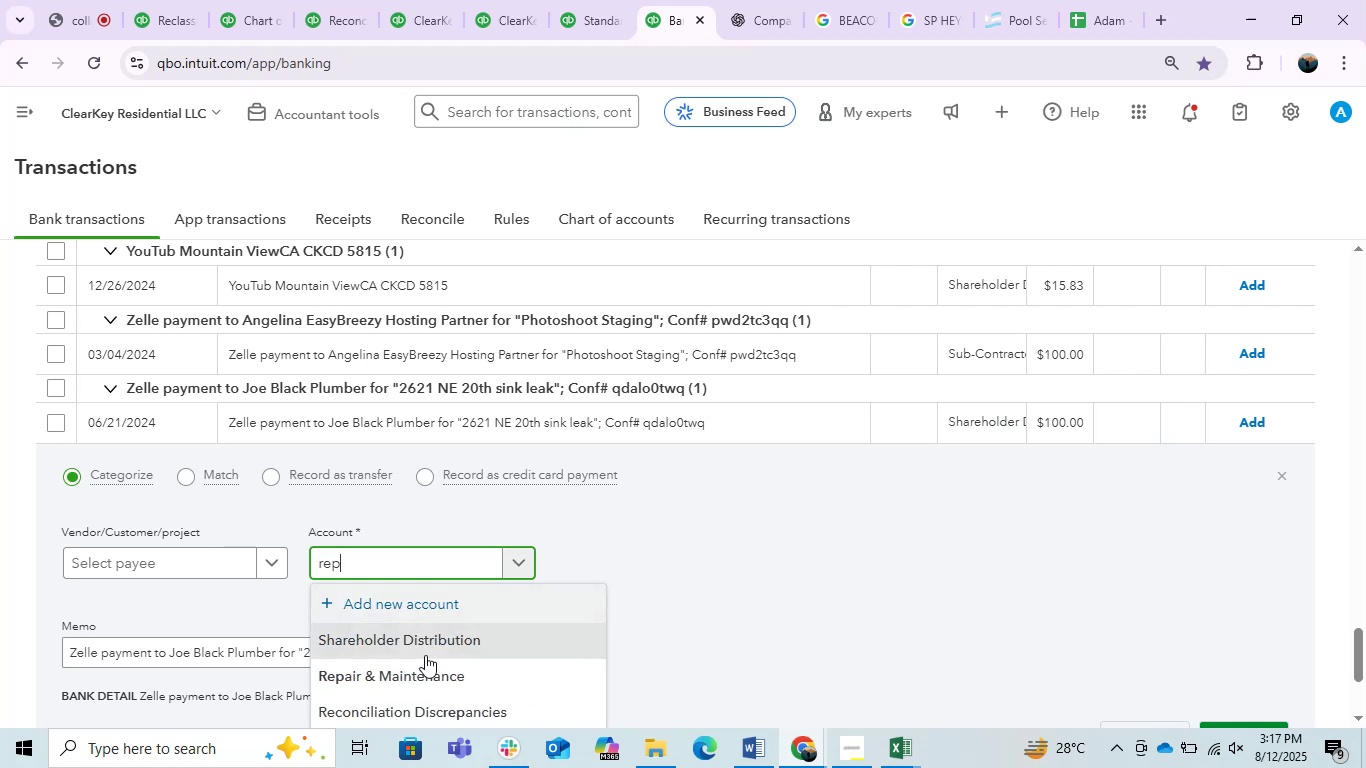 
left_click([425, 668])
 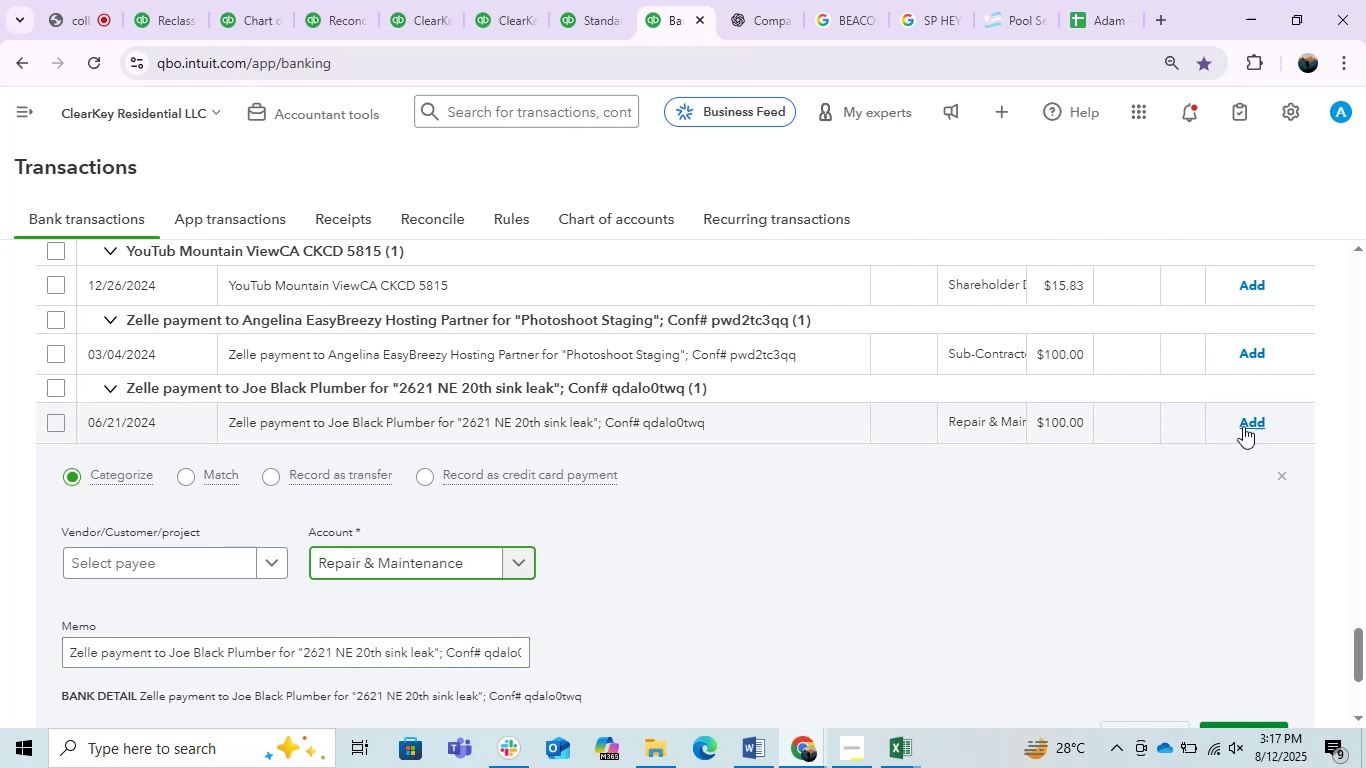 
left_click([1246, 426])
 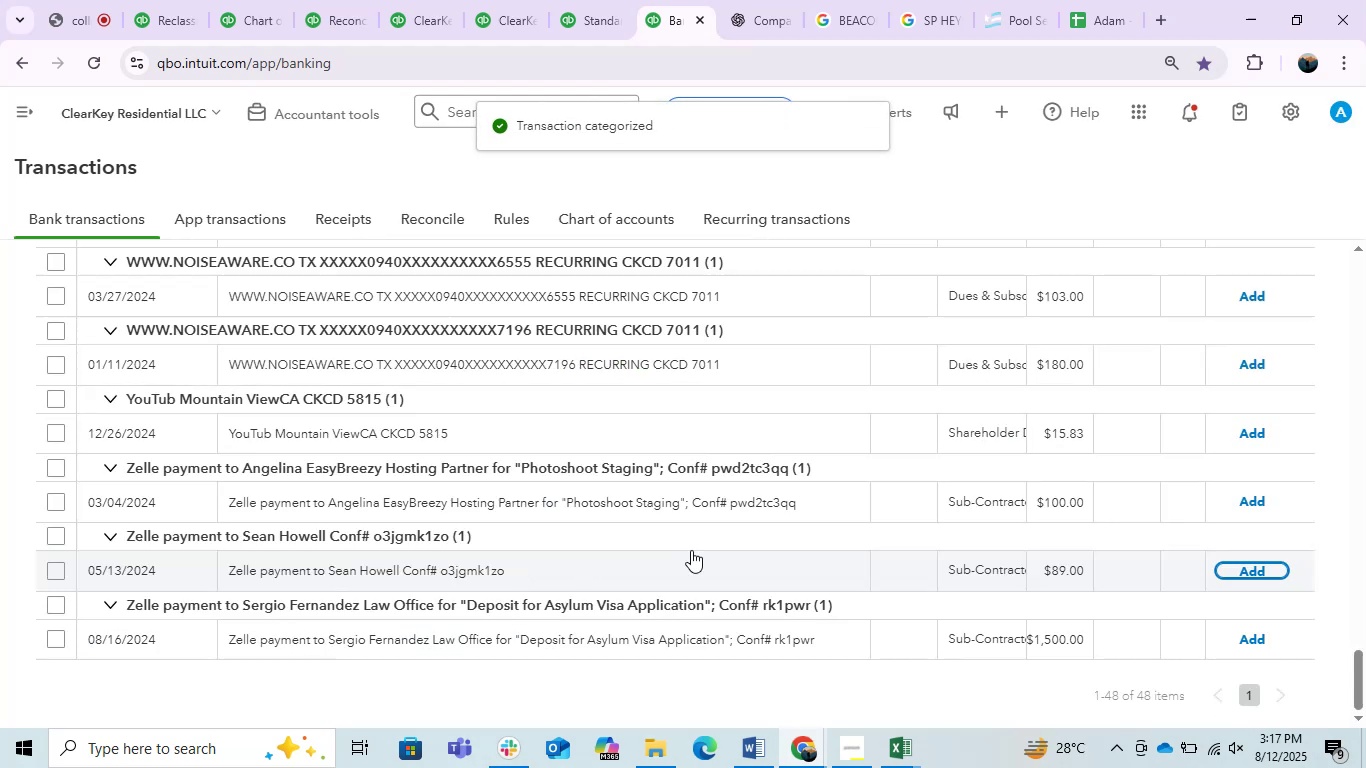 
wait(8.38)
 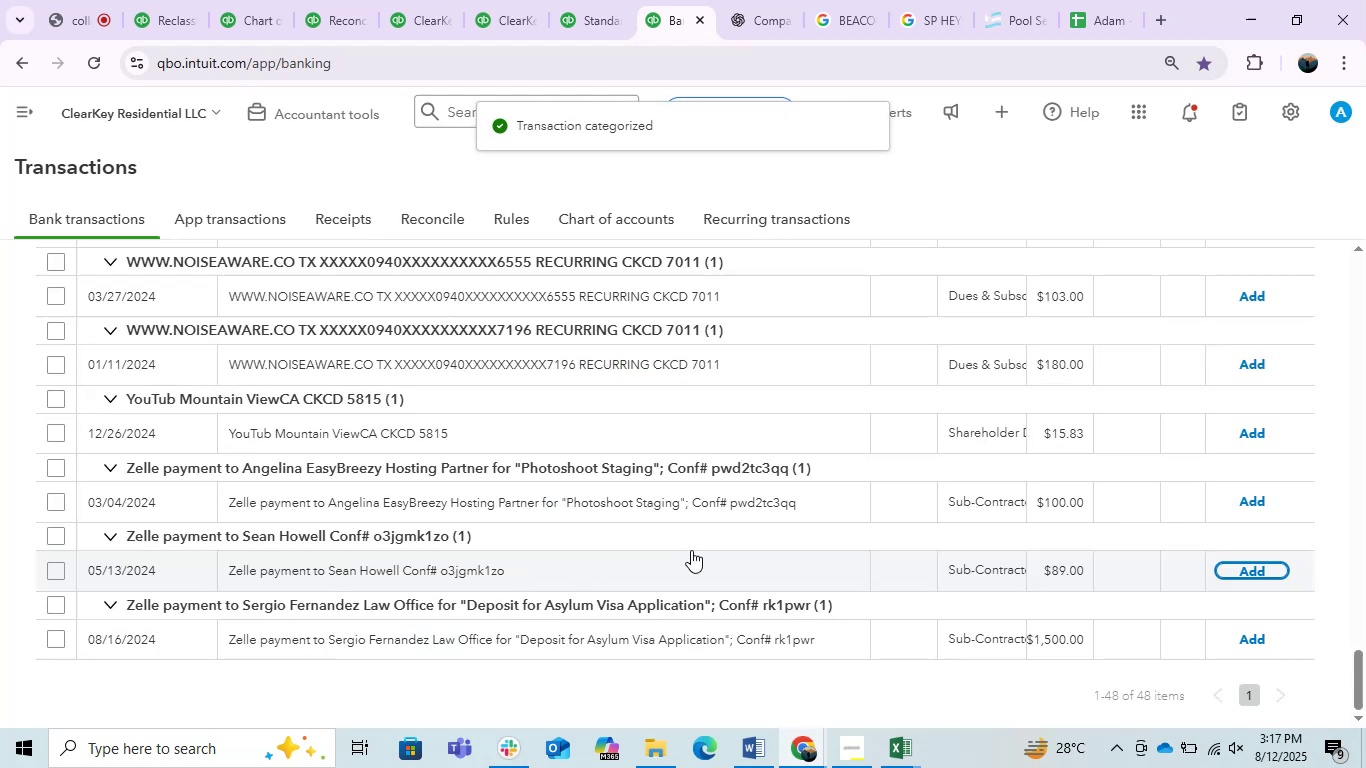 
left_click([683, 500])
 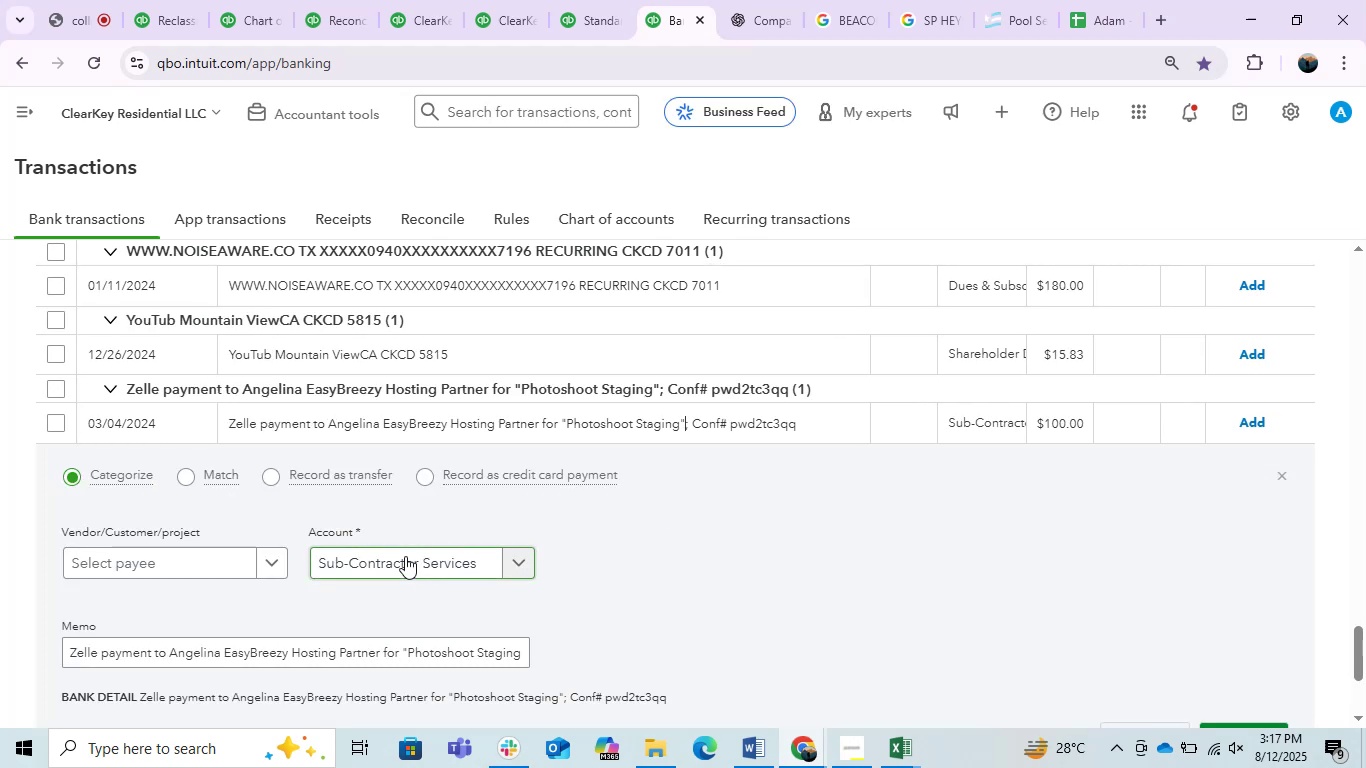 
wait(8.3)
 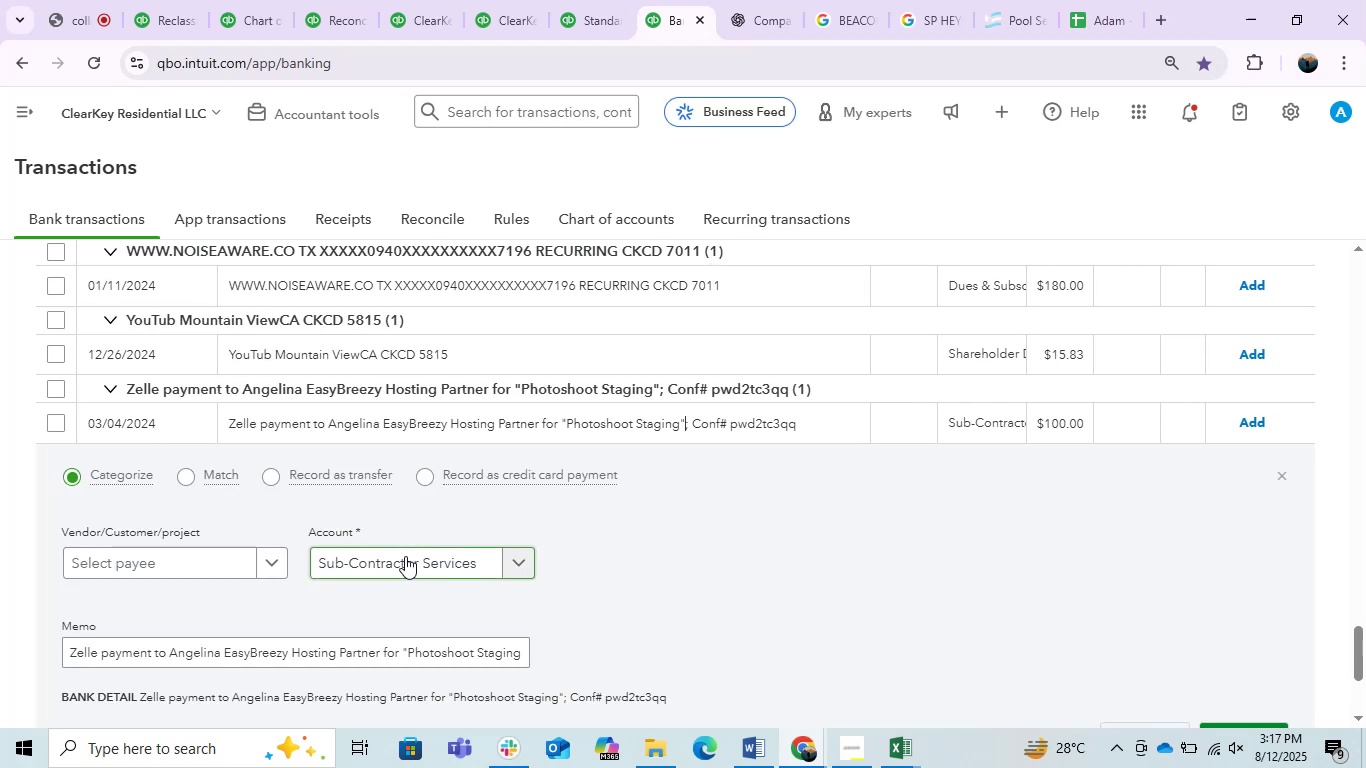 
left_click([438, 571])
 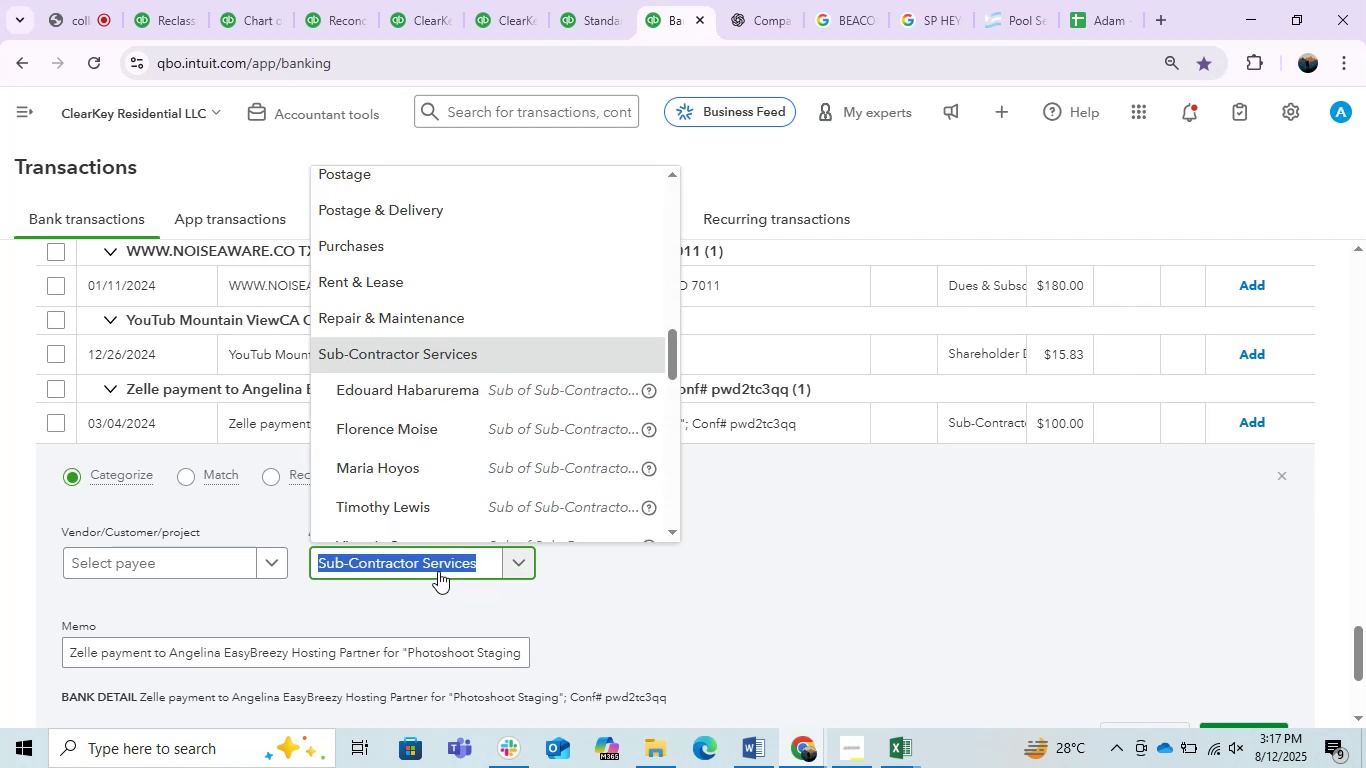 
type(advet)
 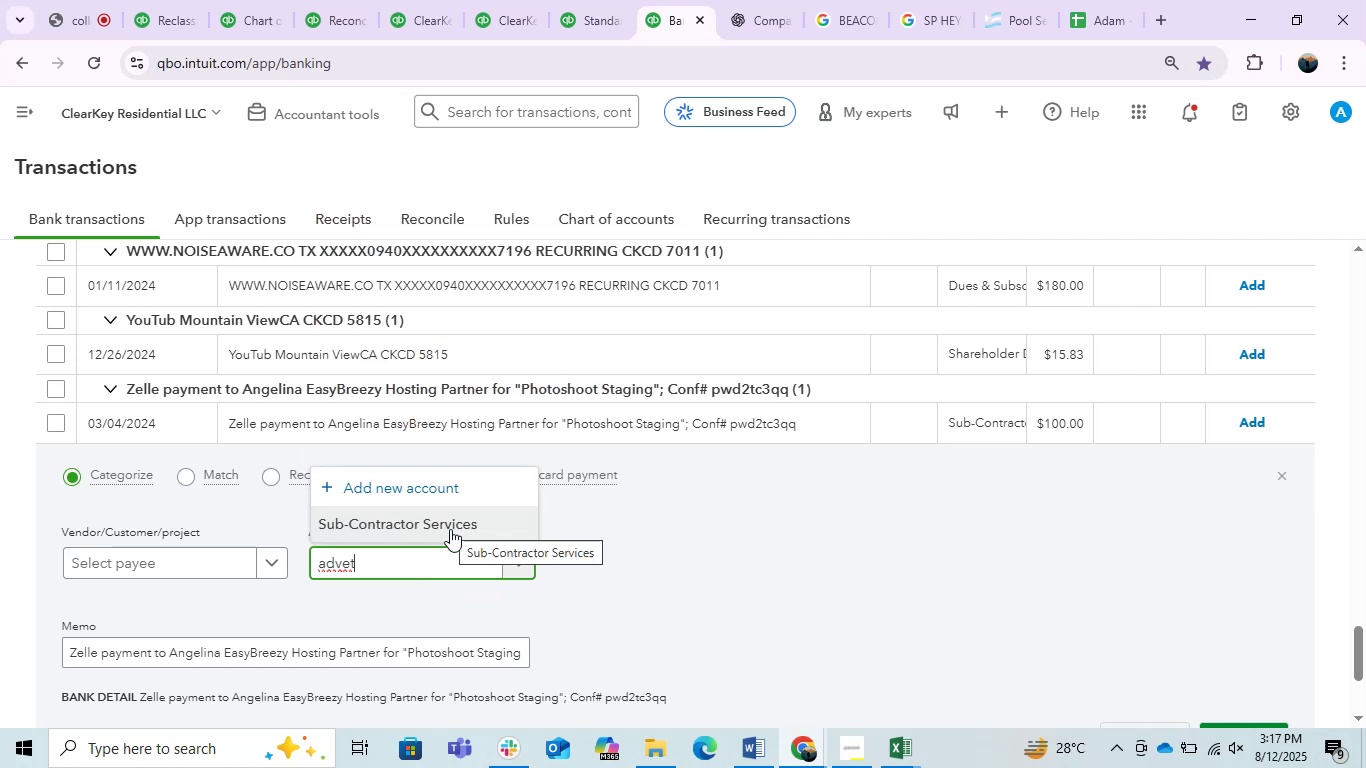 
left_click([432, 567])
 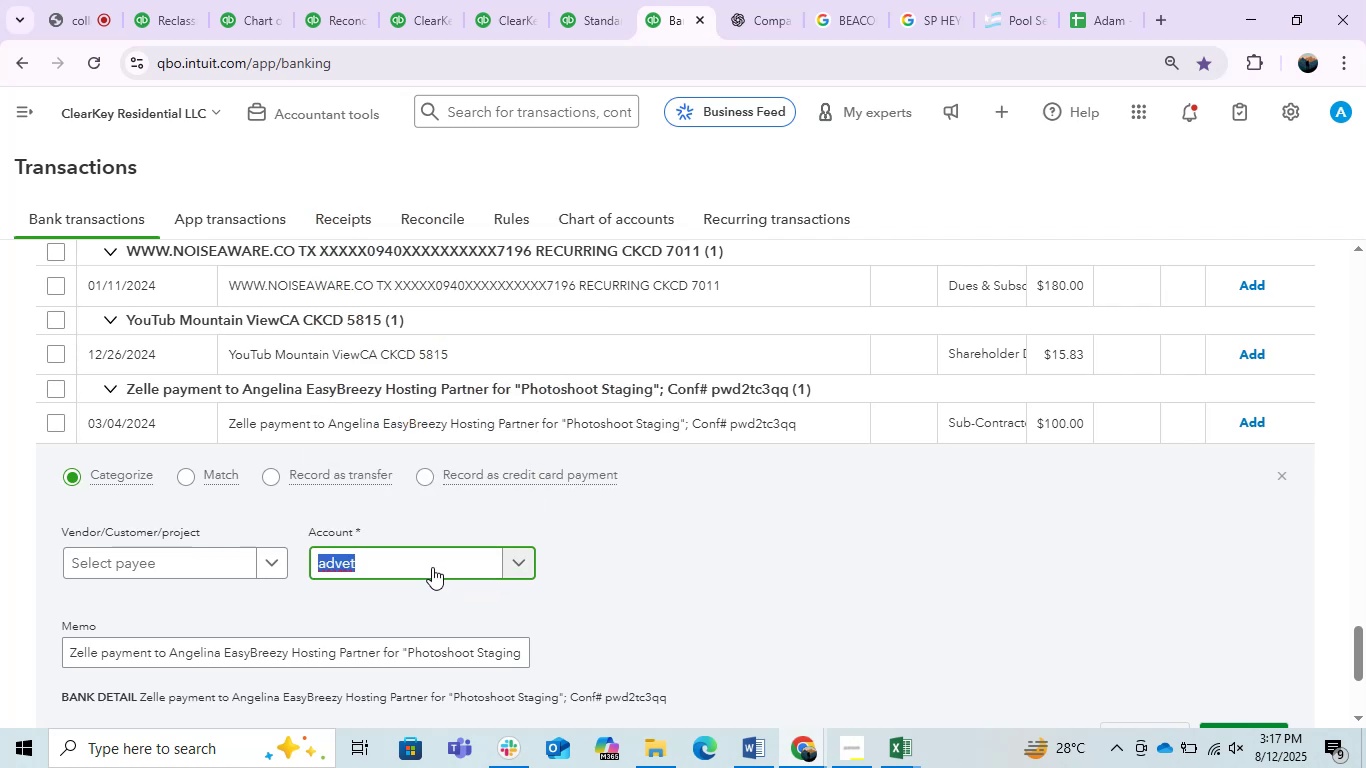 
type(adver)
 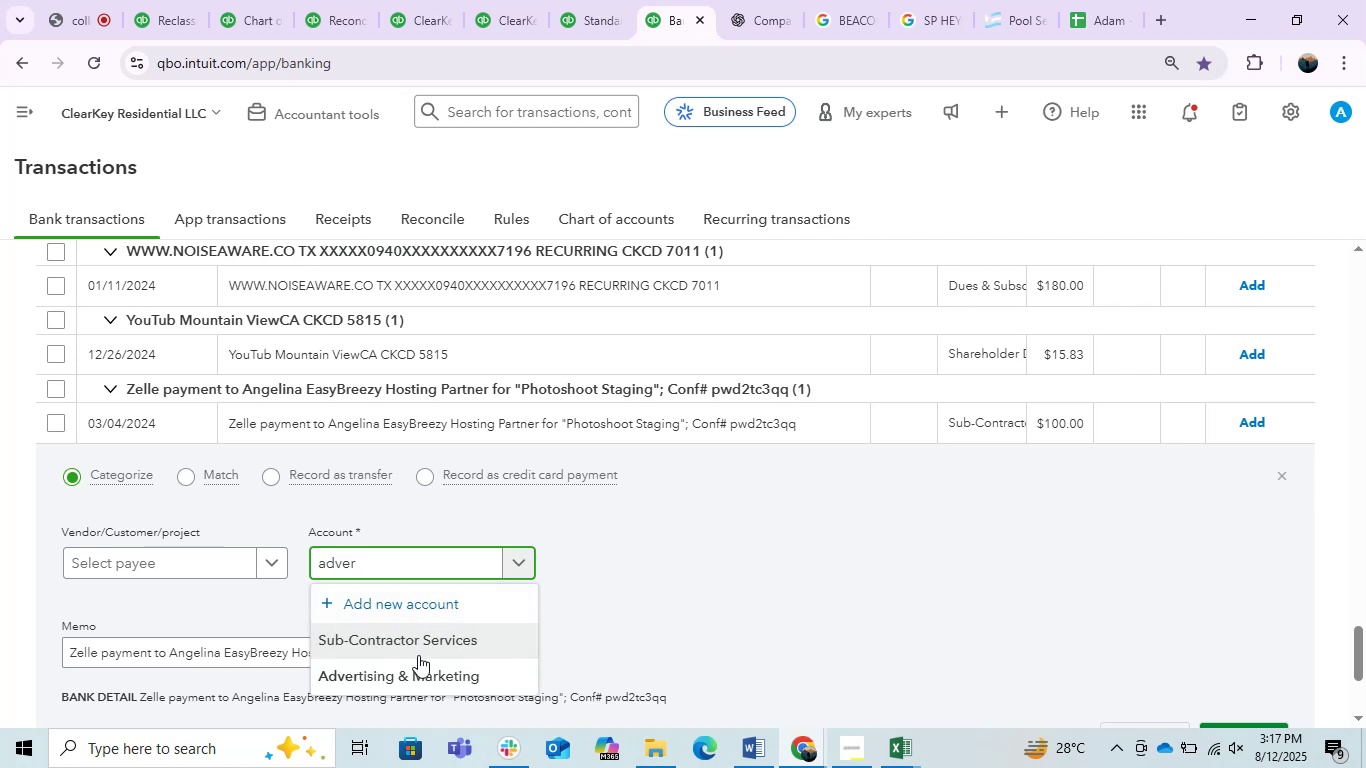 
left_click([403, 669])
 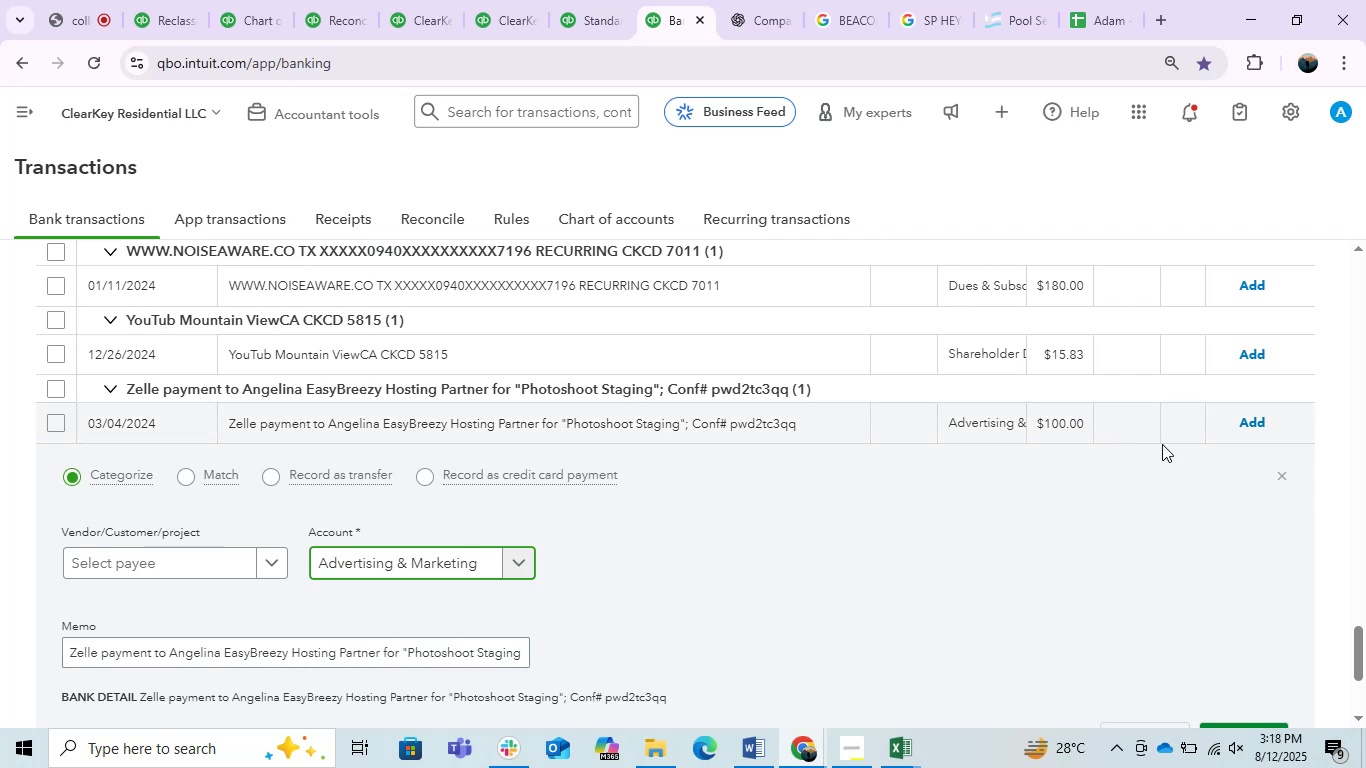 
left_click([1258, 430])
 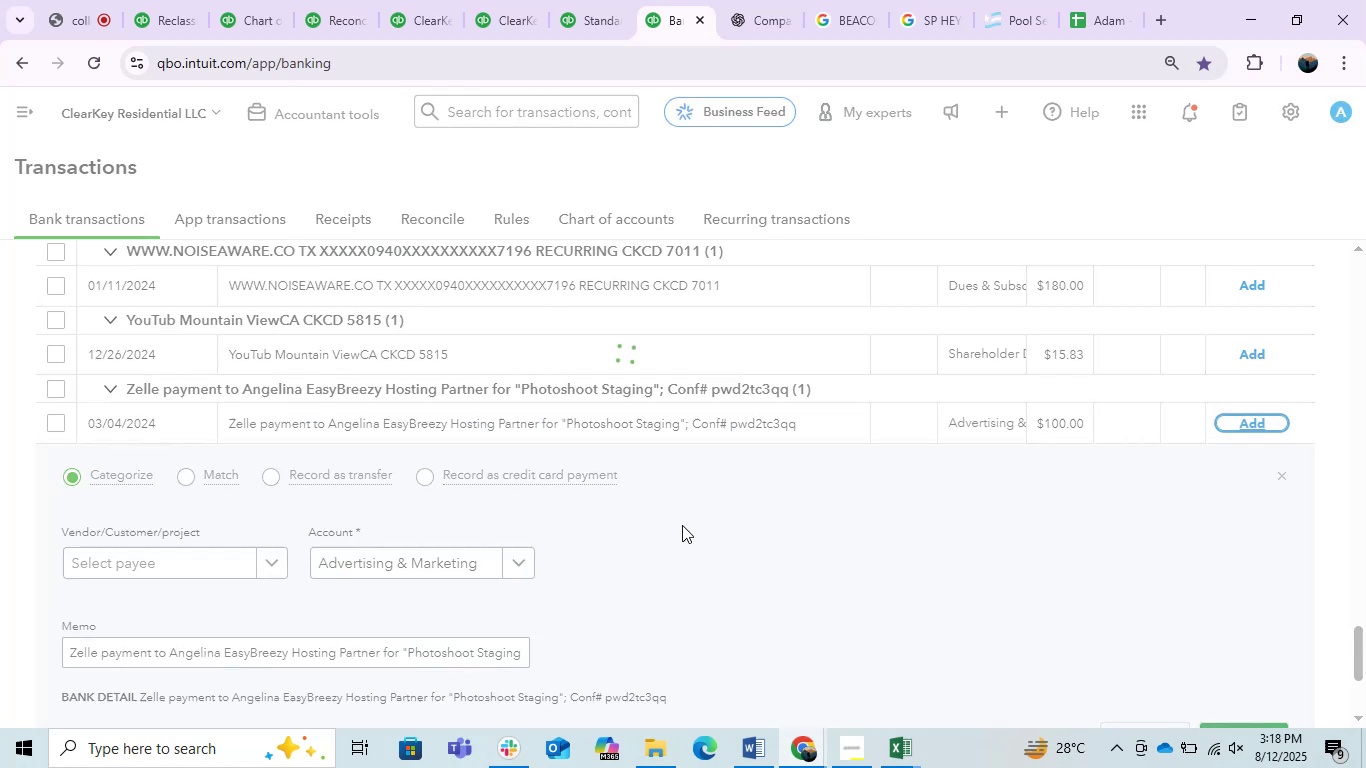 
mouse_move([484, 553])
 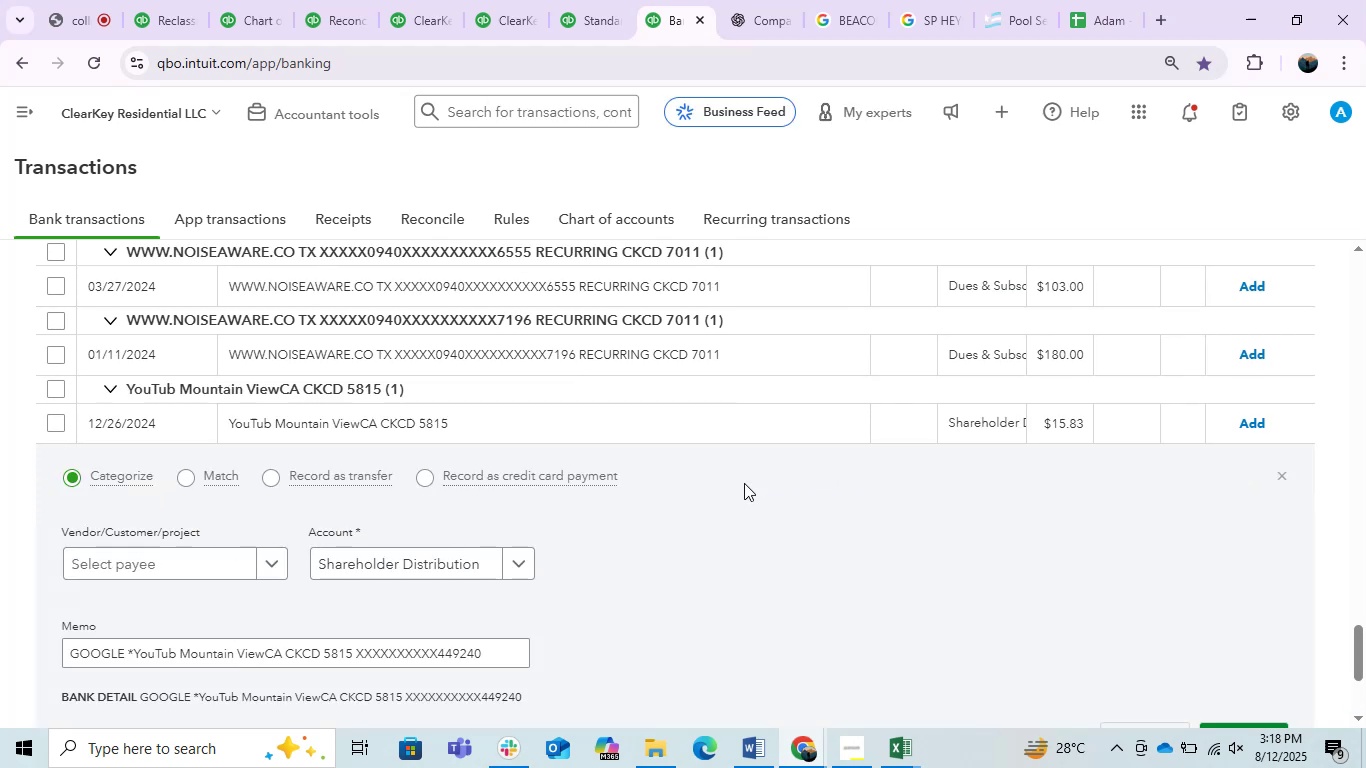 
wait(7.55)
 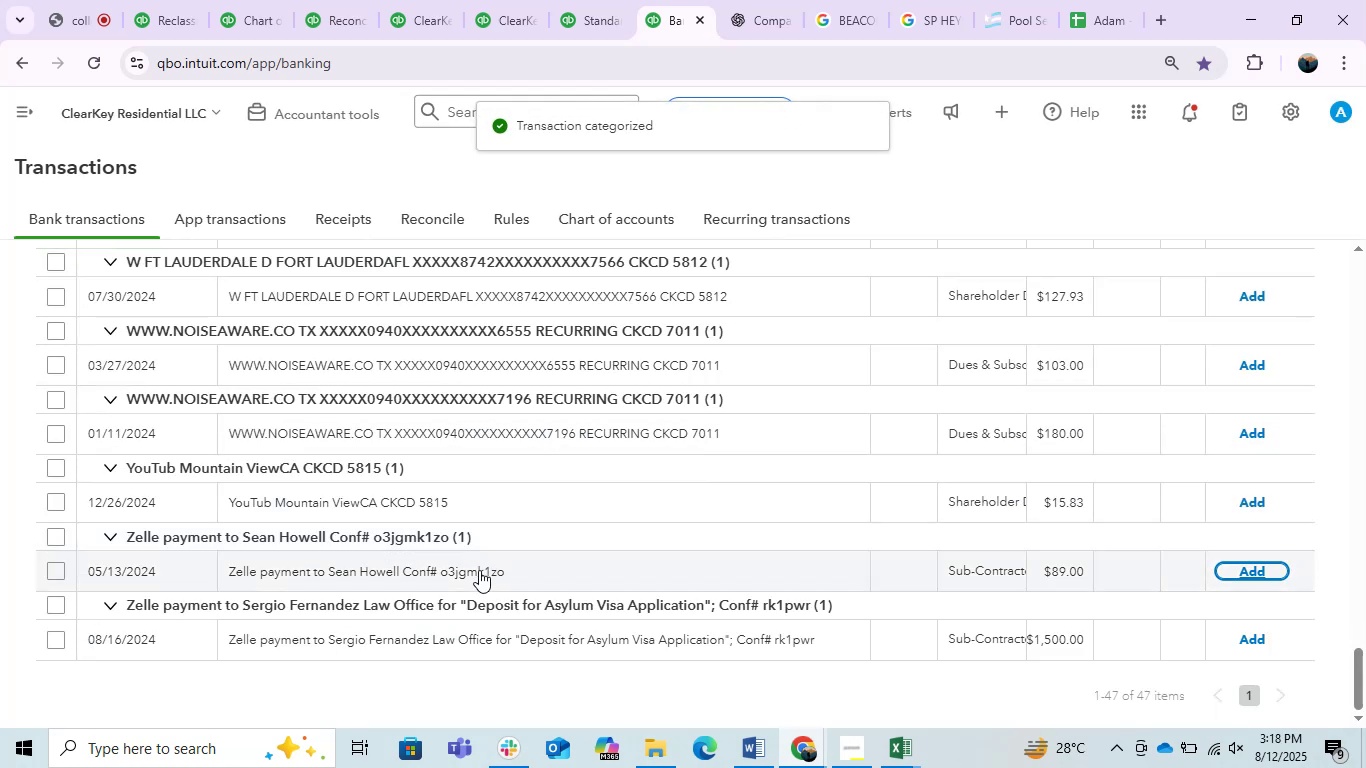 
left_click([1257, 422])
 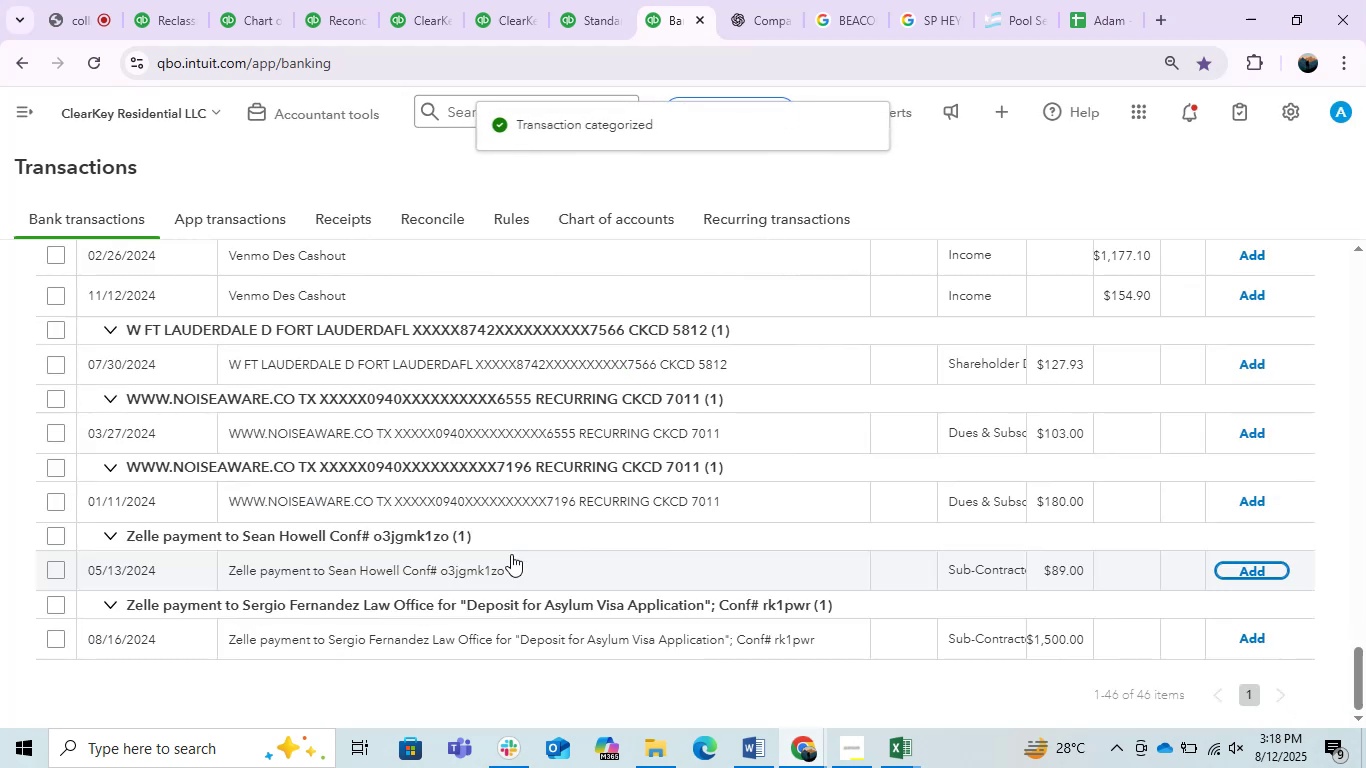 
scroll: coordinate [522, 550], scroll_direction: up, amount: 7.0
 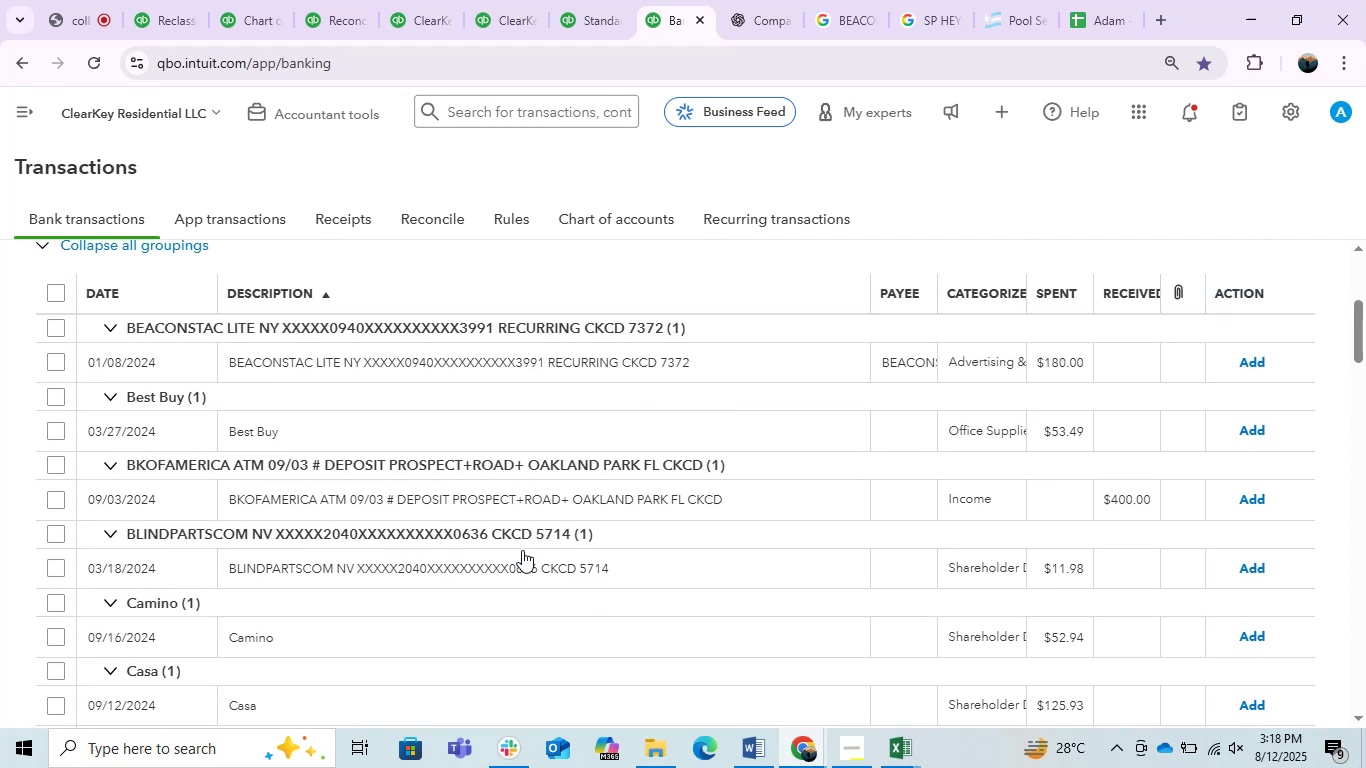 
scroll: coordinate [522, 550], scroll_direction: down, amount: 2.0
 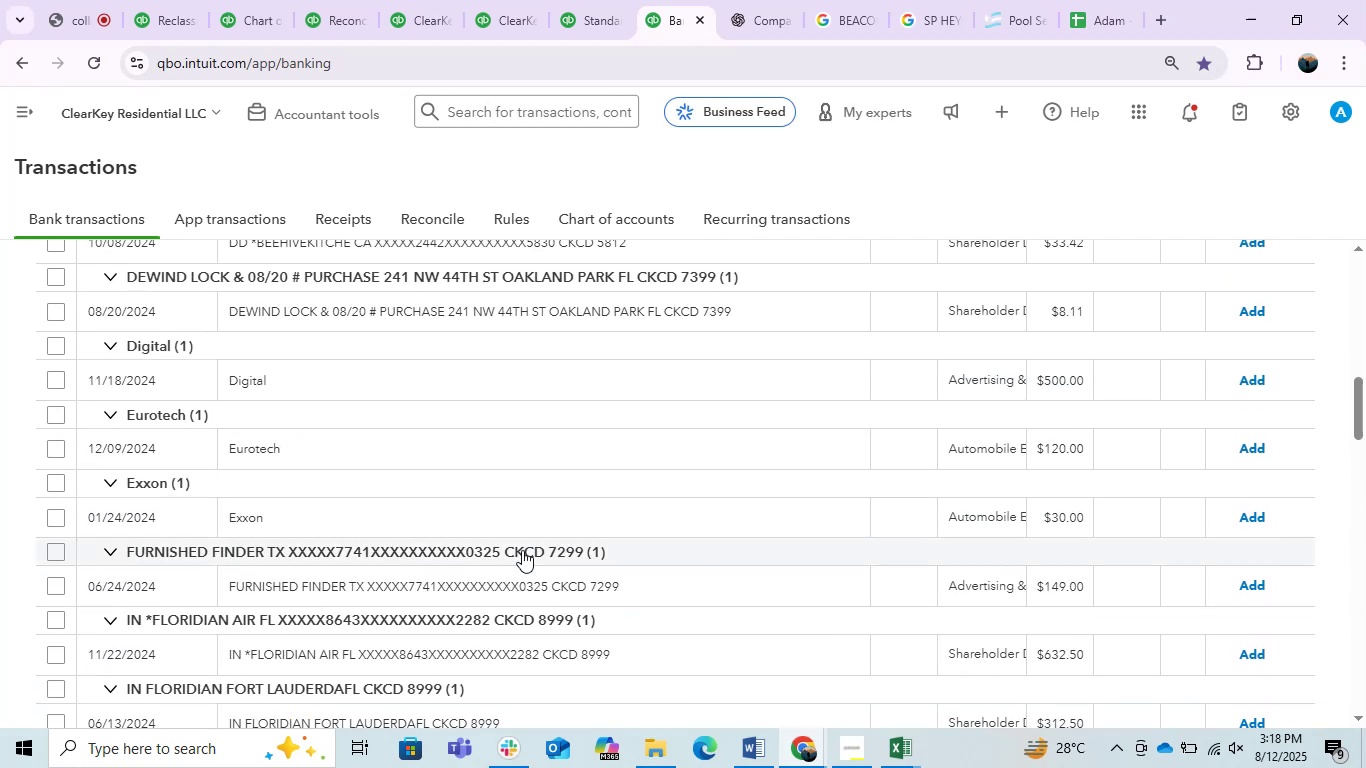 
wait(5.67)
 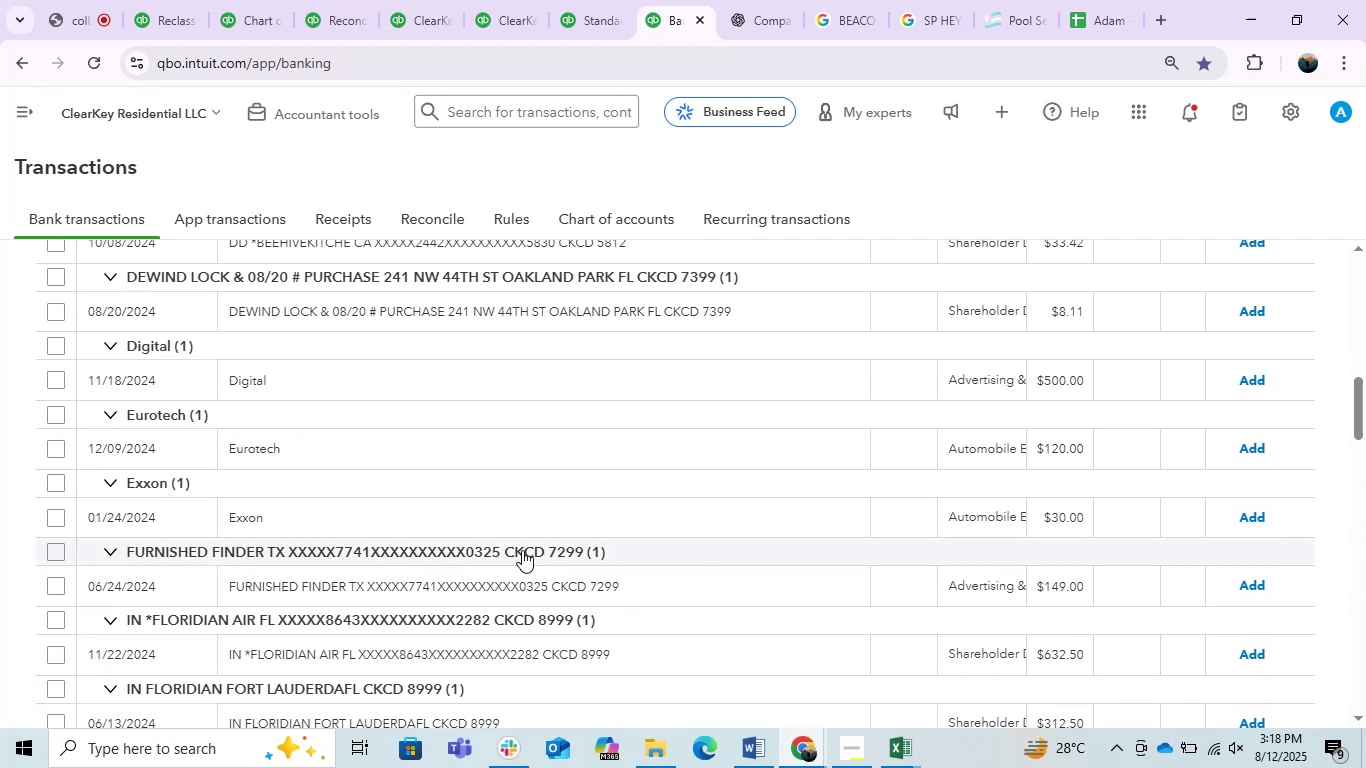 
scroll: coordinate [522, 550], scroll_direction: down, amount: 1.0
 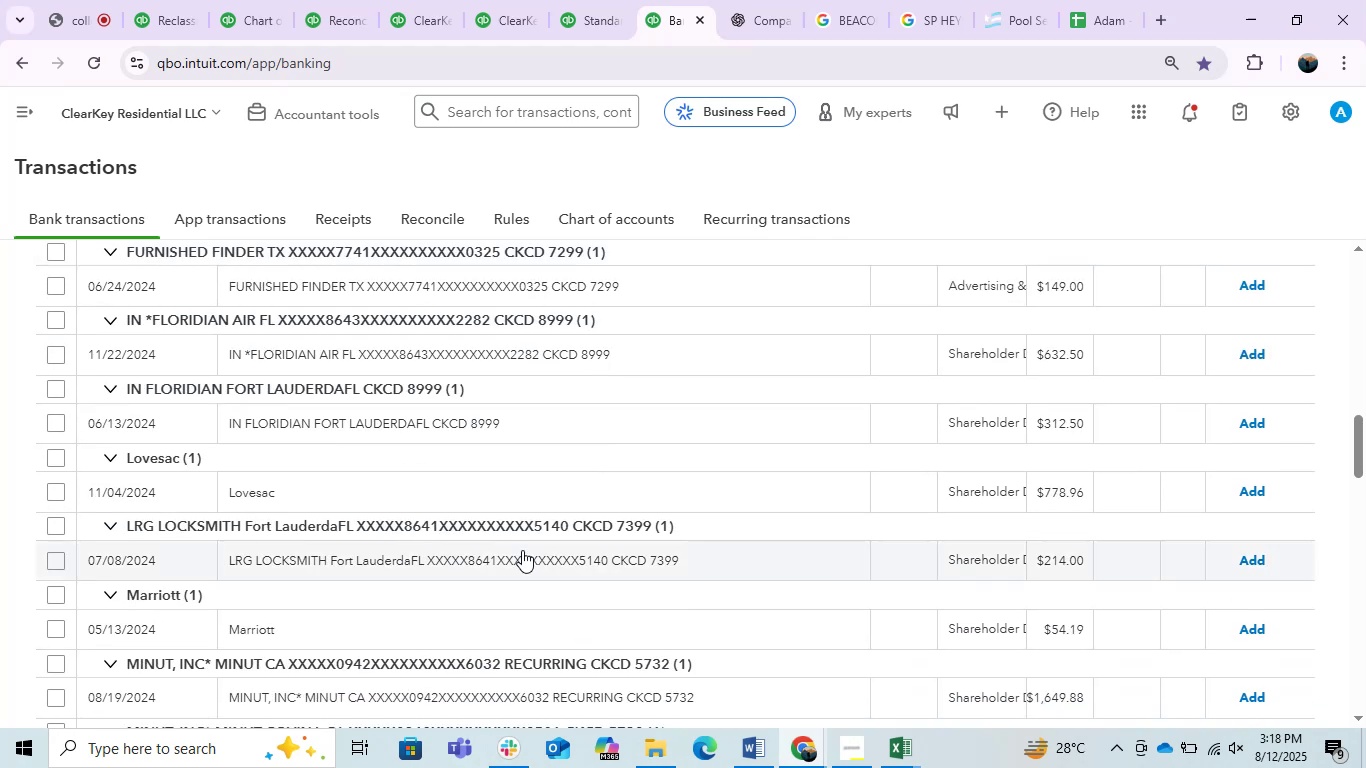 
scroll: coordinate [522, 550], scroll_direction: up, amount: 3.0
 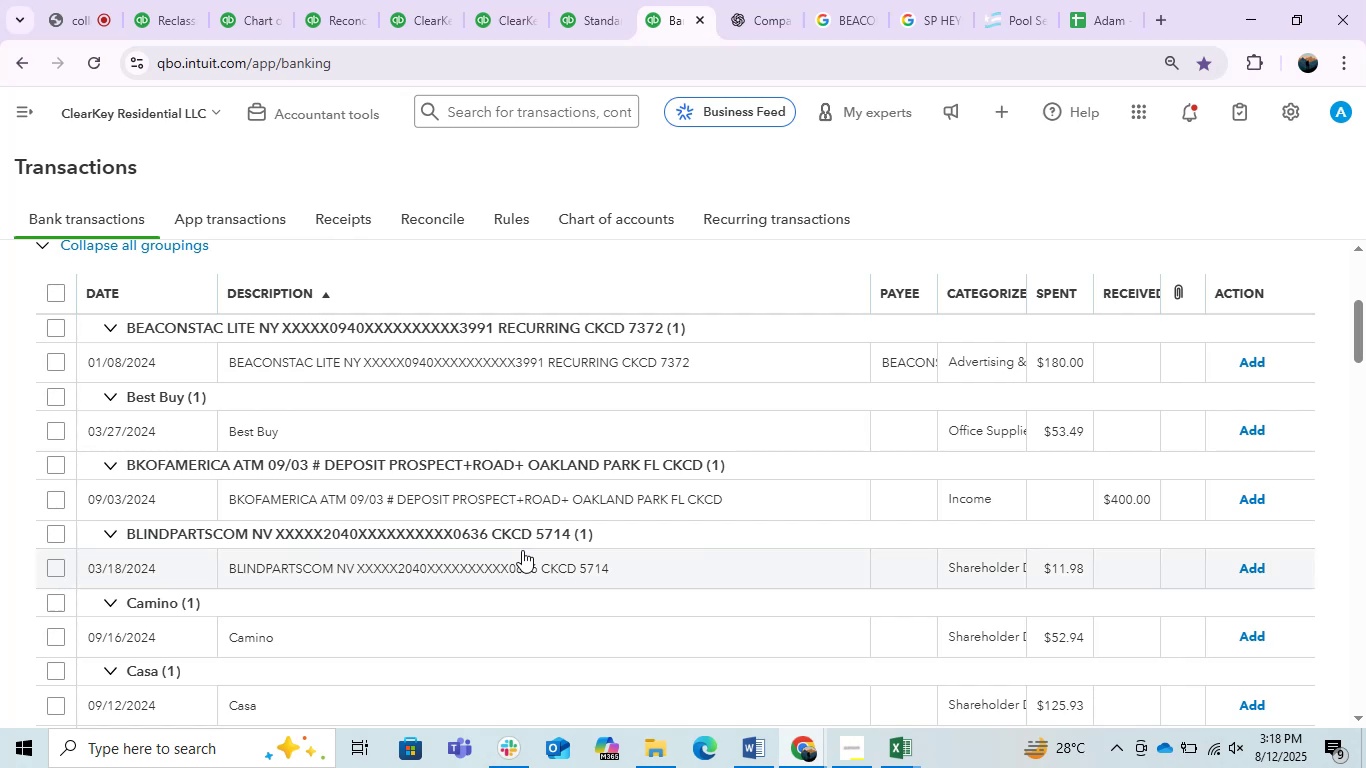 
wait(8.13)
 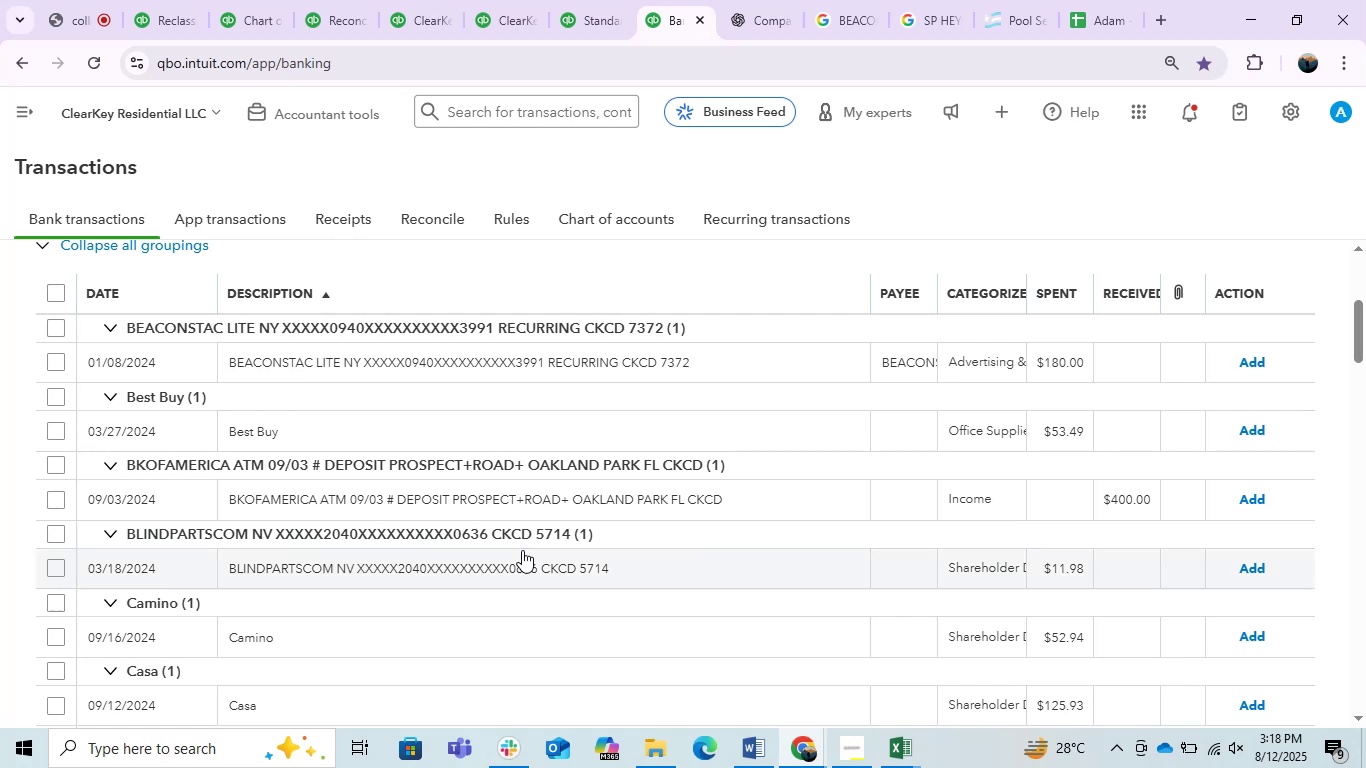 
left_click_drag(start_coordinate=[1023, 286], to_coordinate=[1071, 286])
 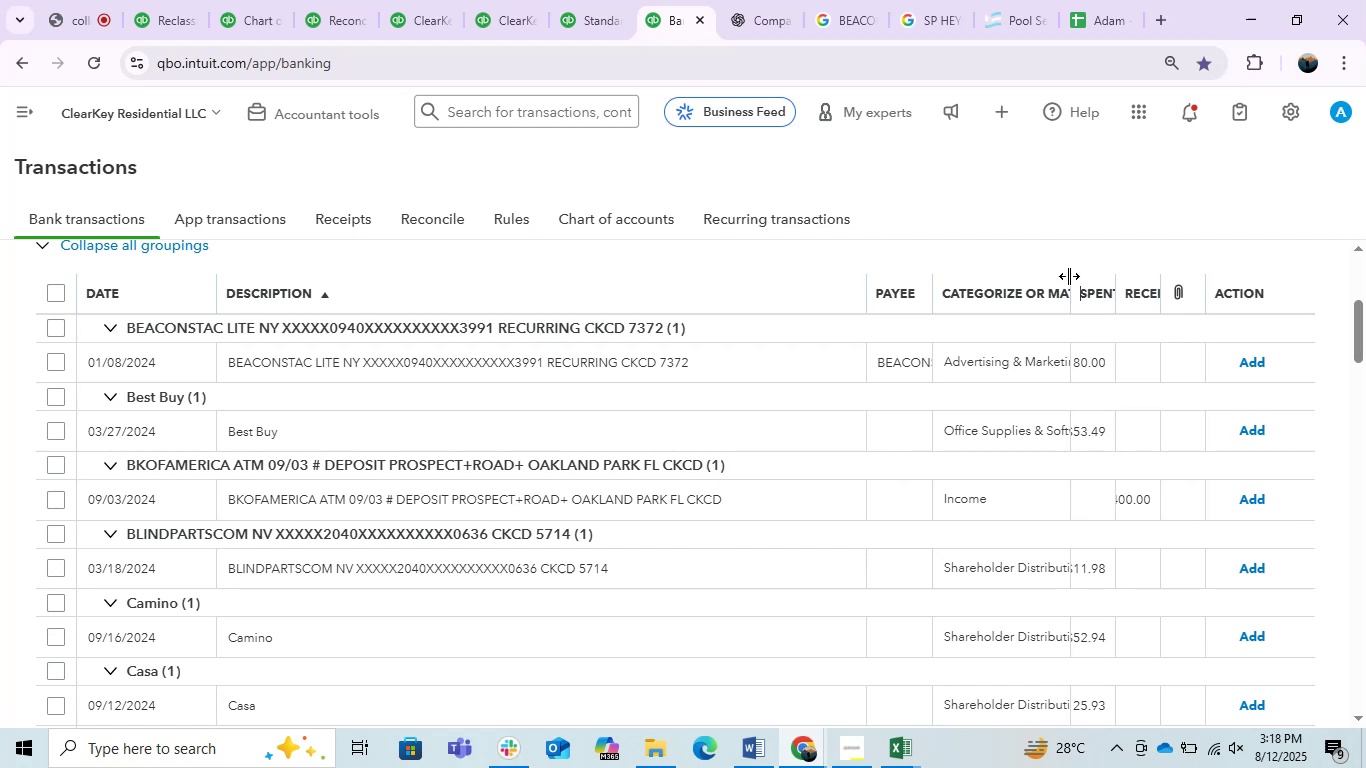 
left_click_drag(start_coordinate=[1068, 275], to_coordinate=[1042, 275])
 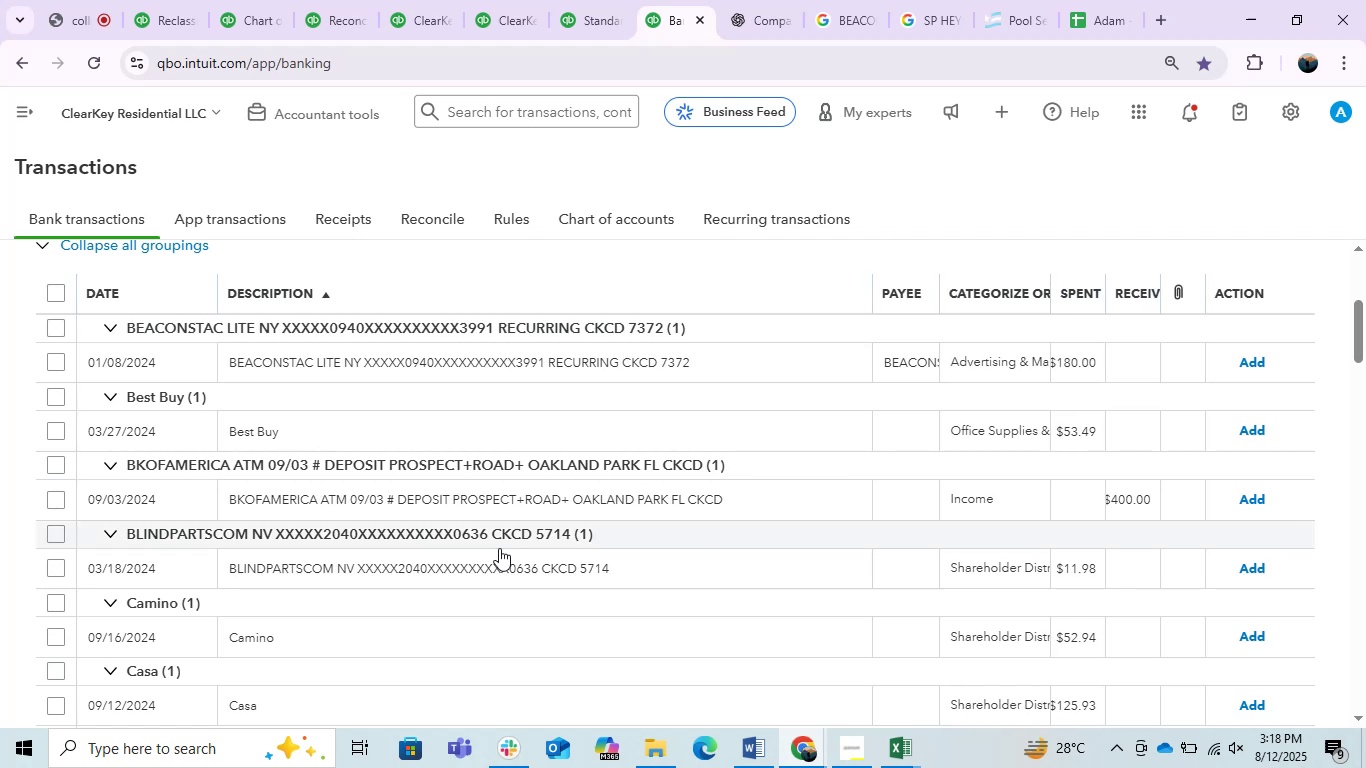 